 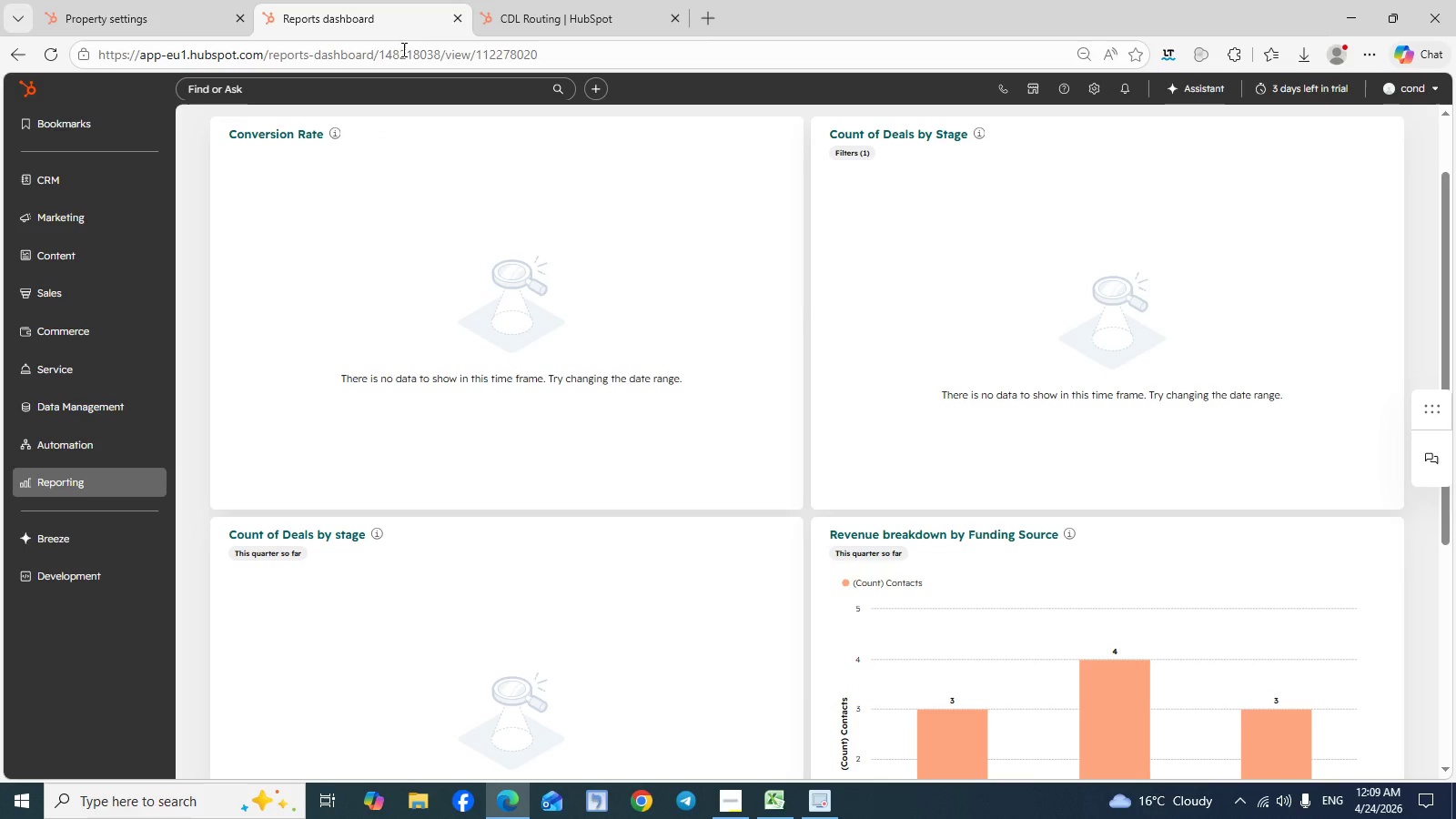 
left_click([127, 22])
 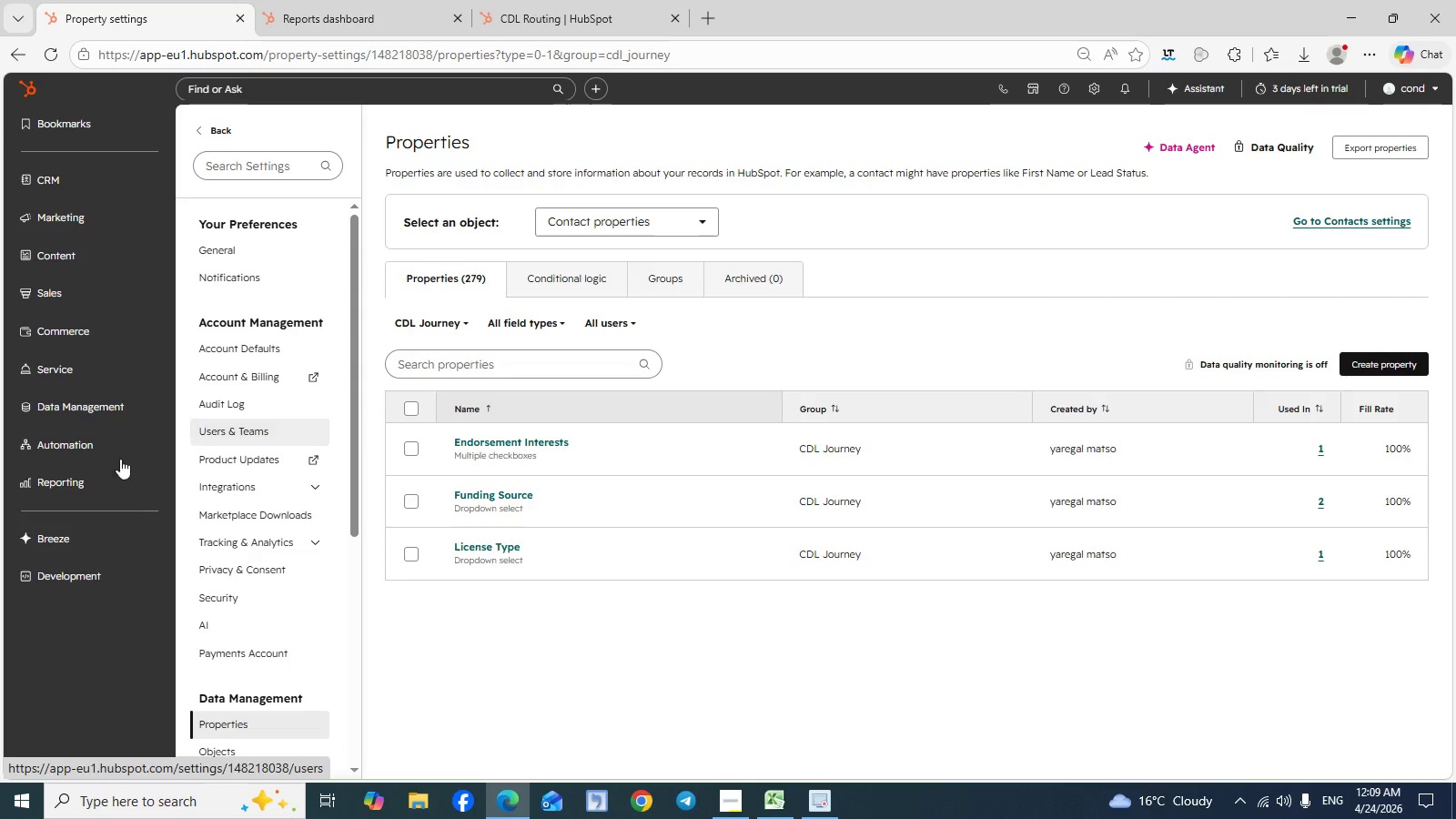 
left_click([106, 222])
 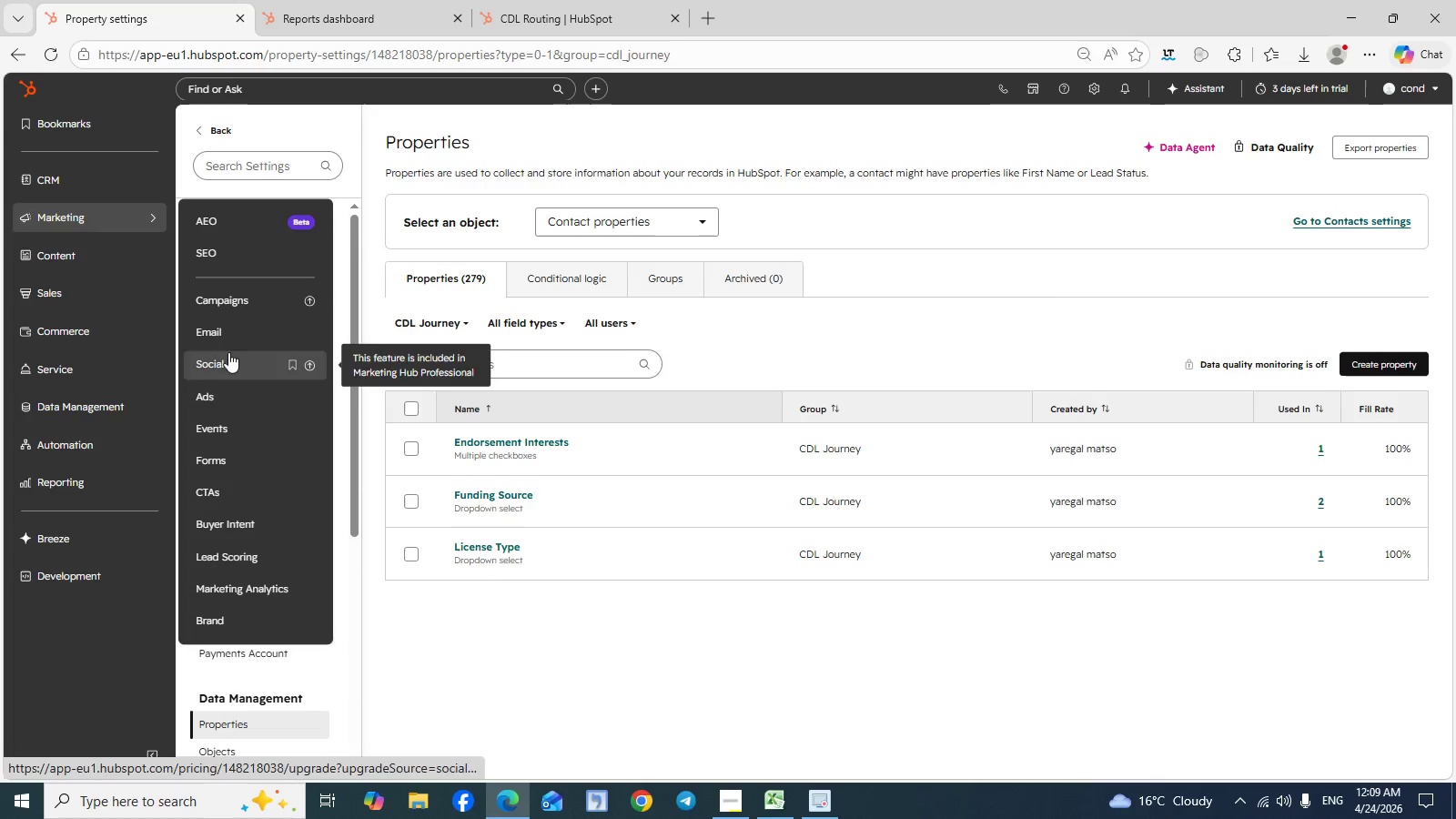 
left_click([238, 340])
 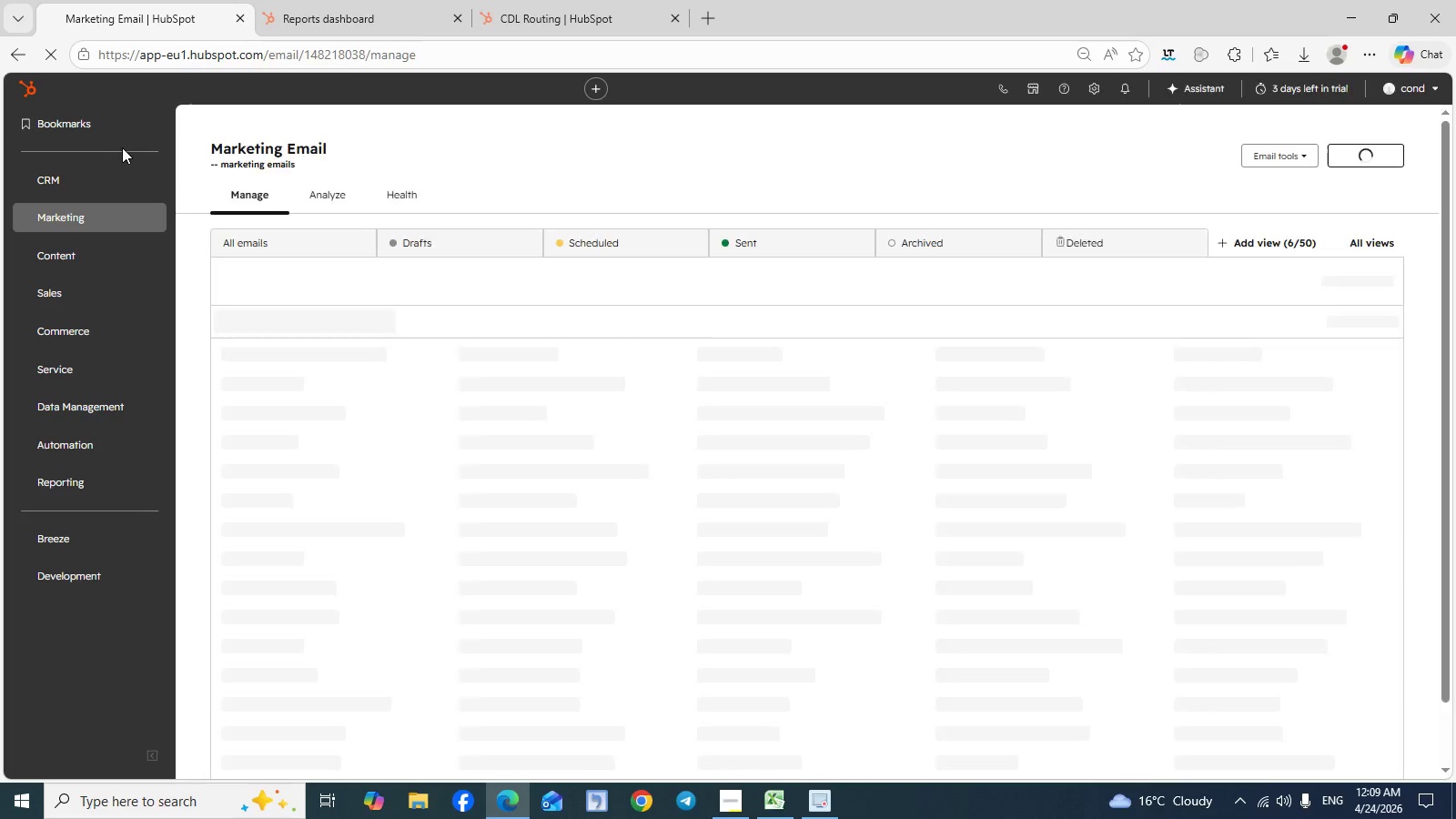 
wait(5.83)
 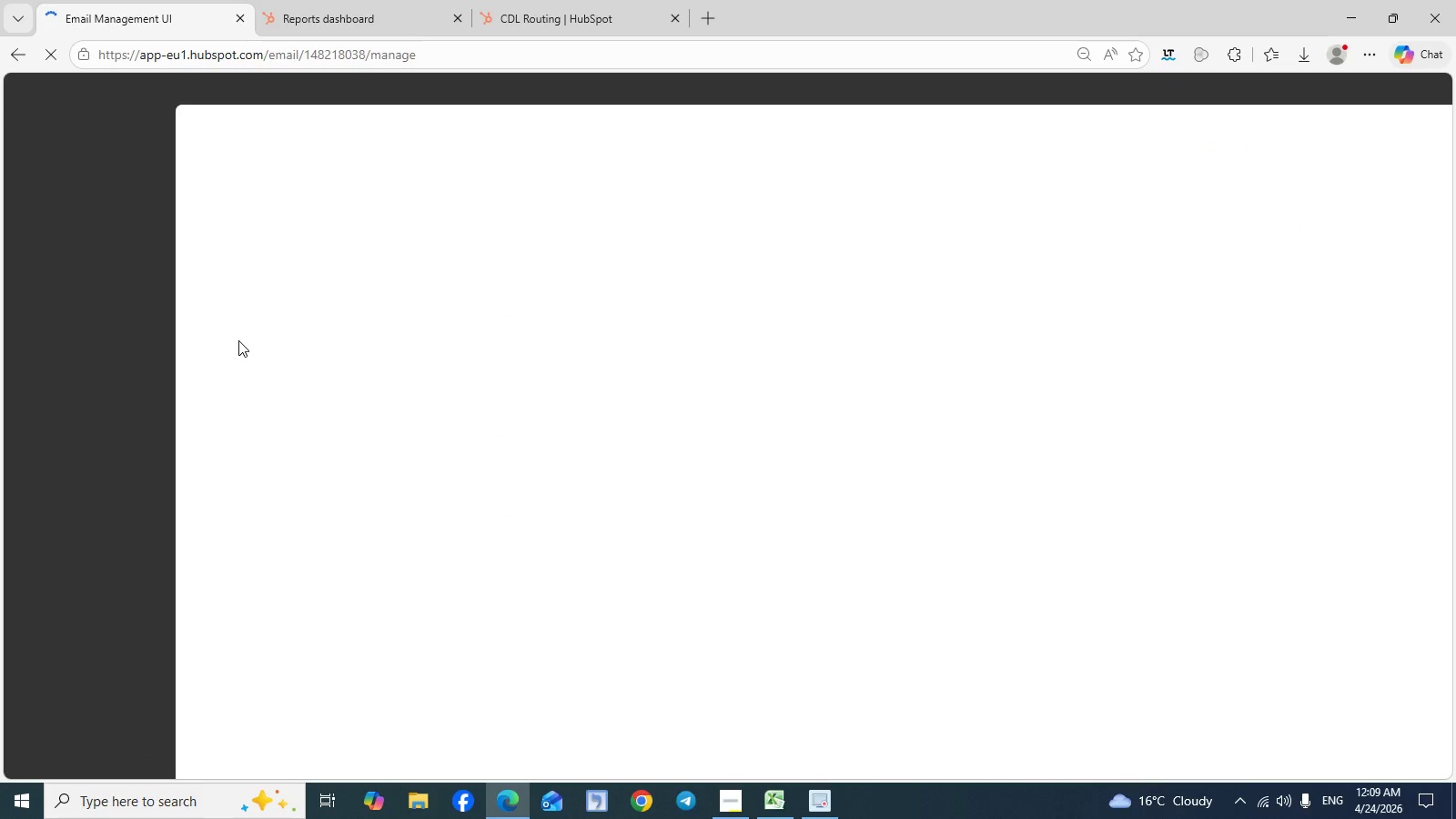 
left_click([152, 183])
 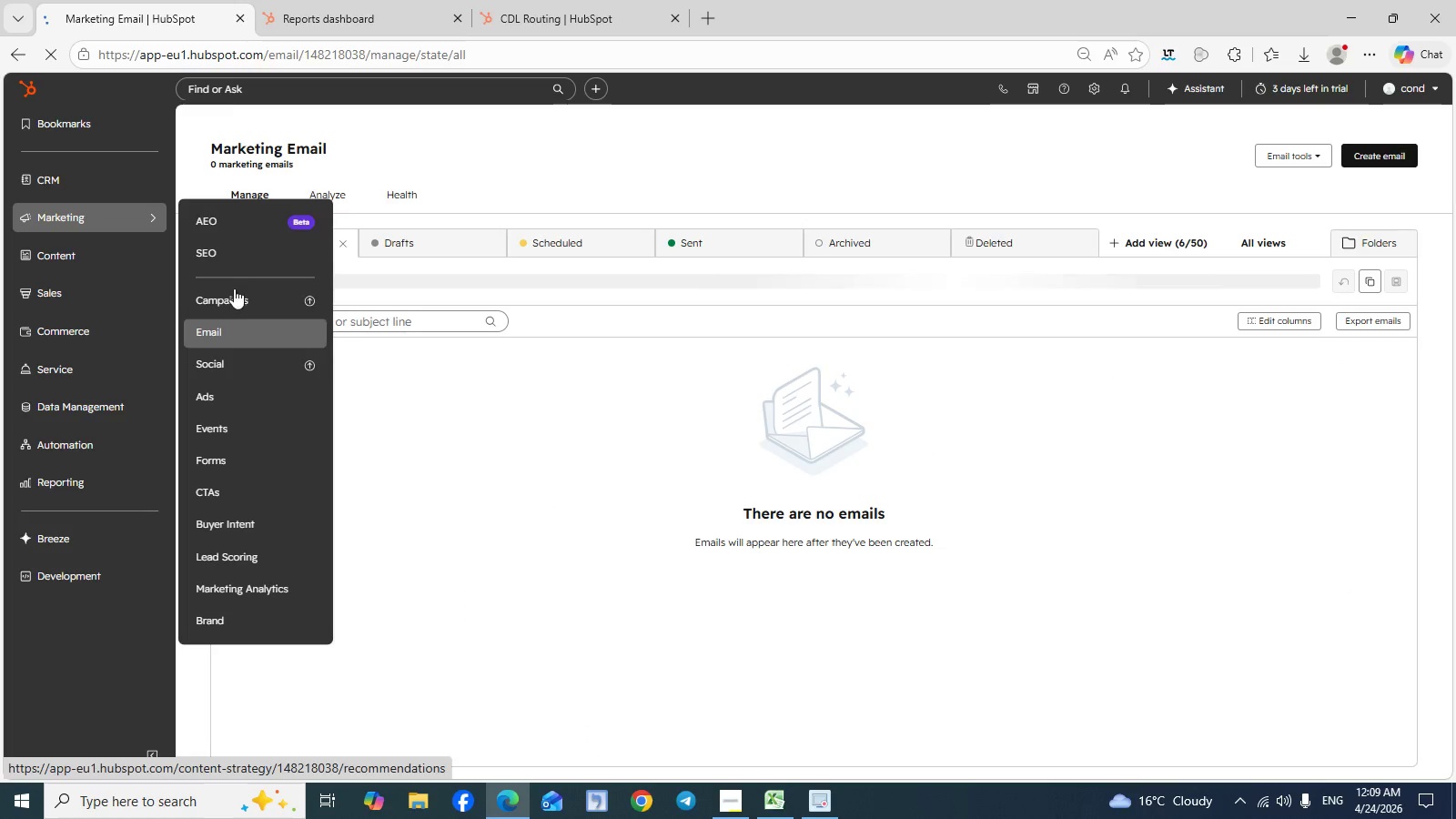 
mouse_move([160, 204])
 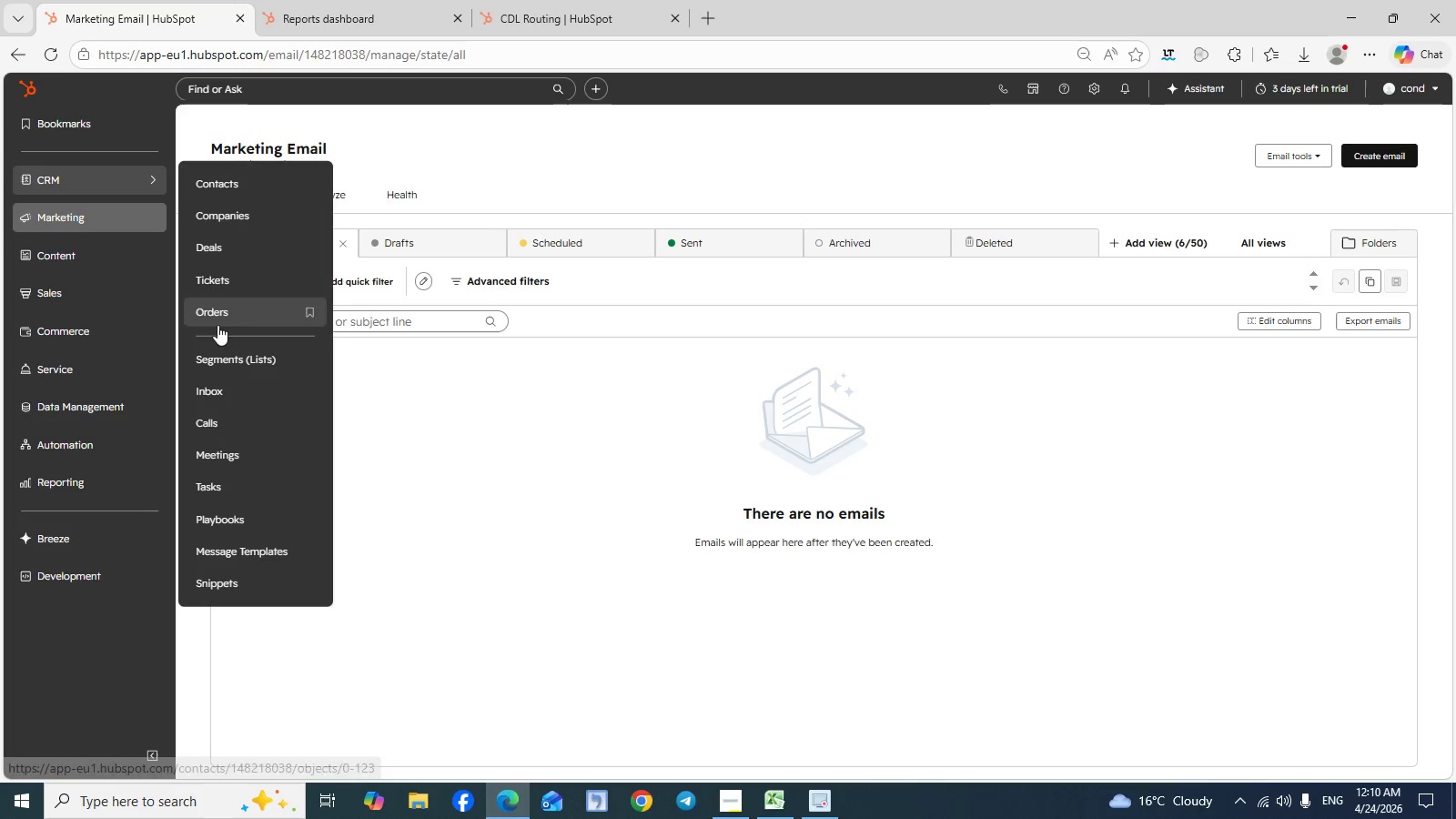 
left_click([221, 355])
 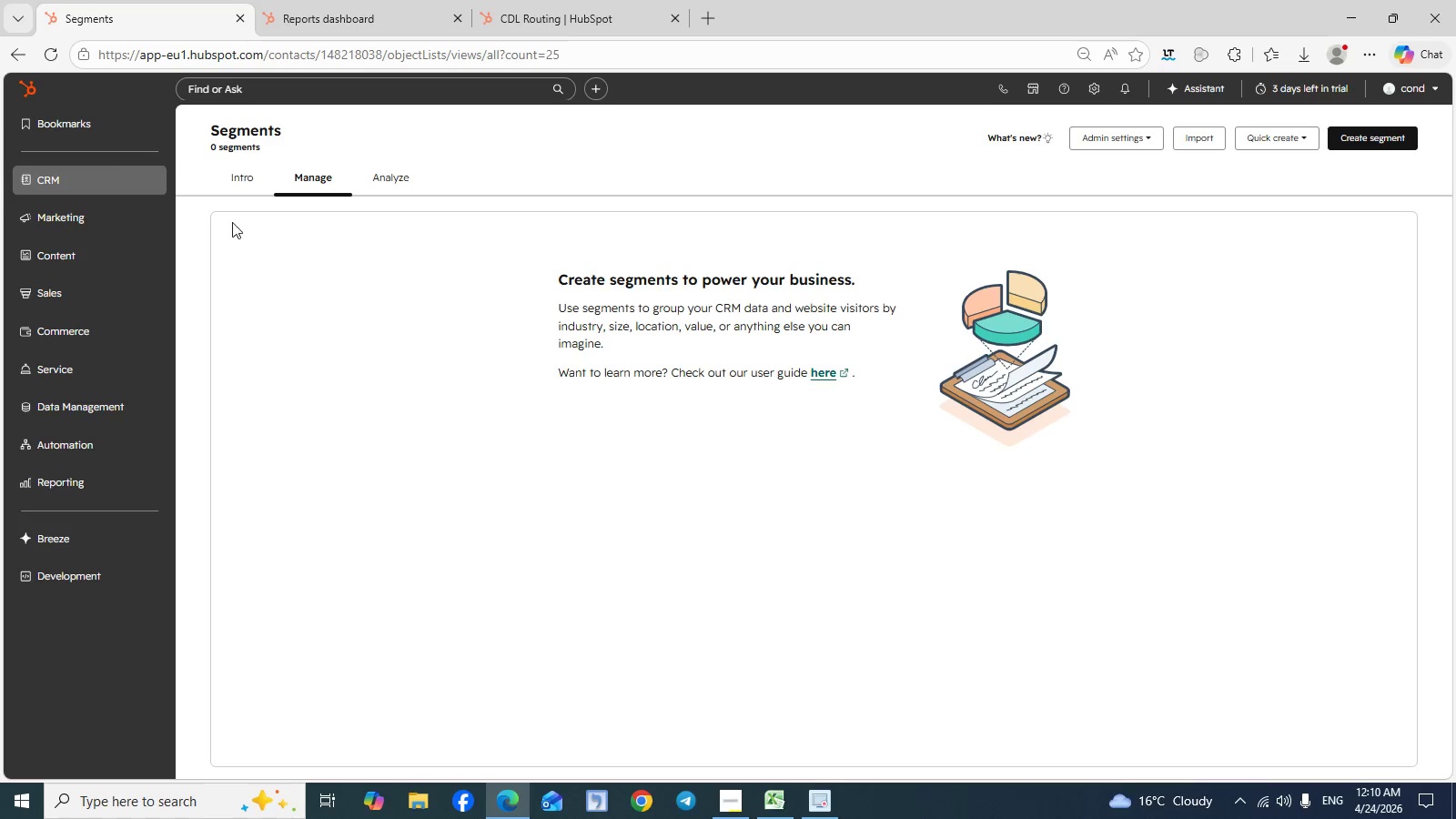 
wait(15.25)
 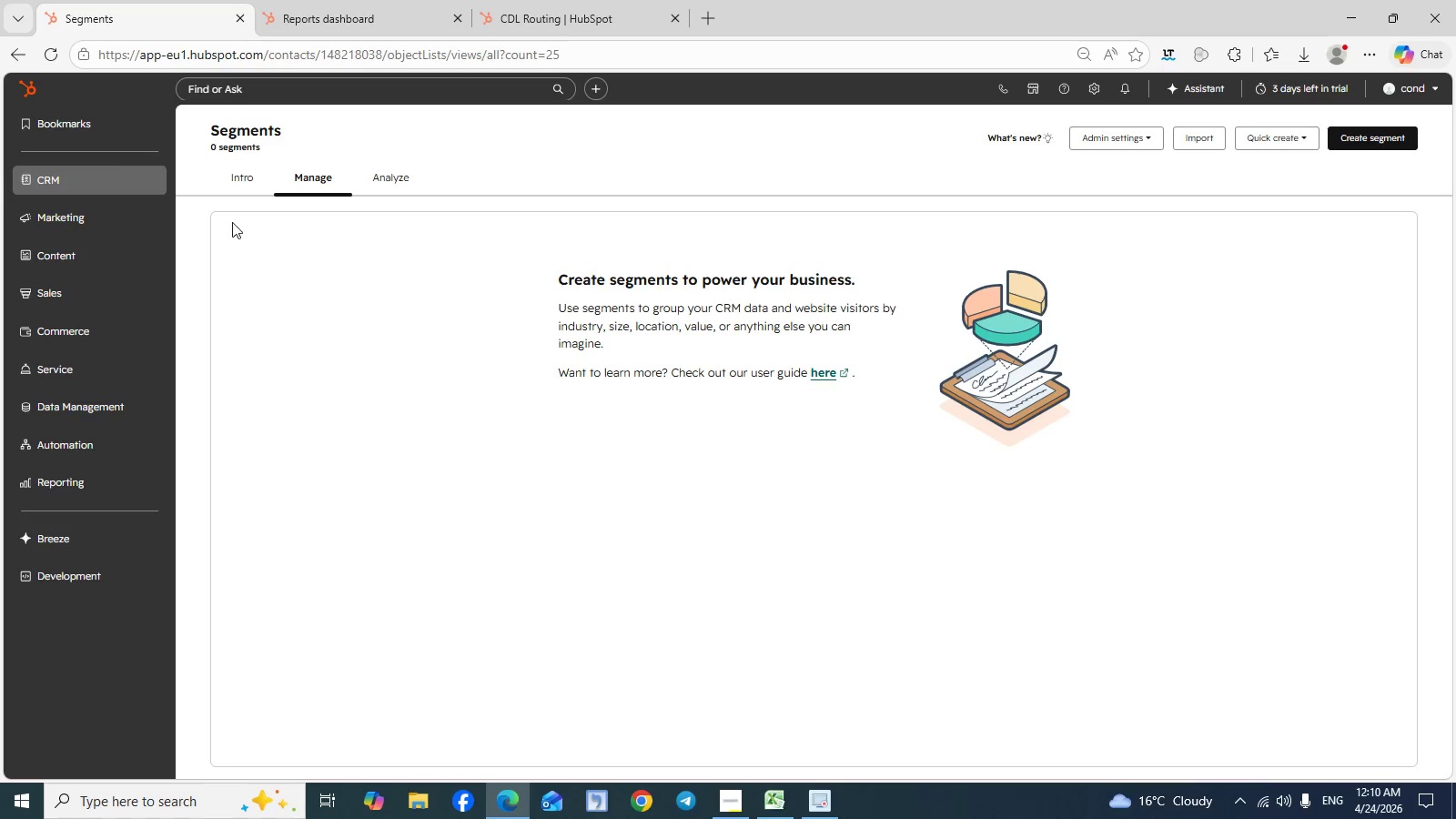 
left_click([145, 252])
 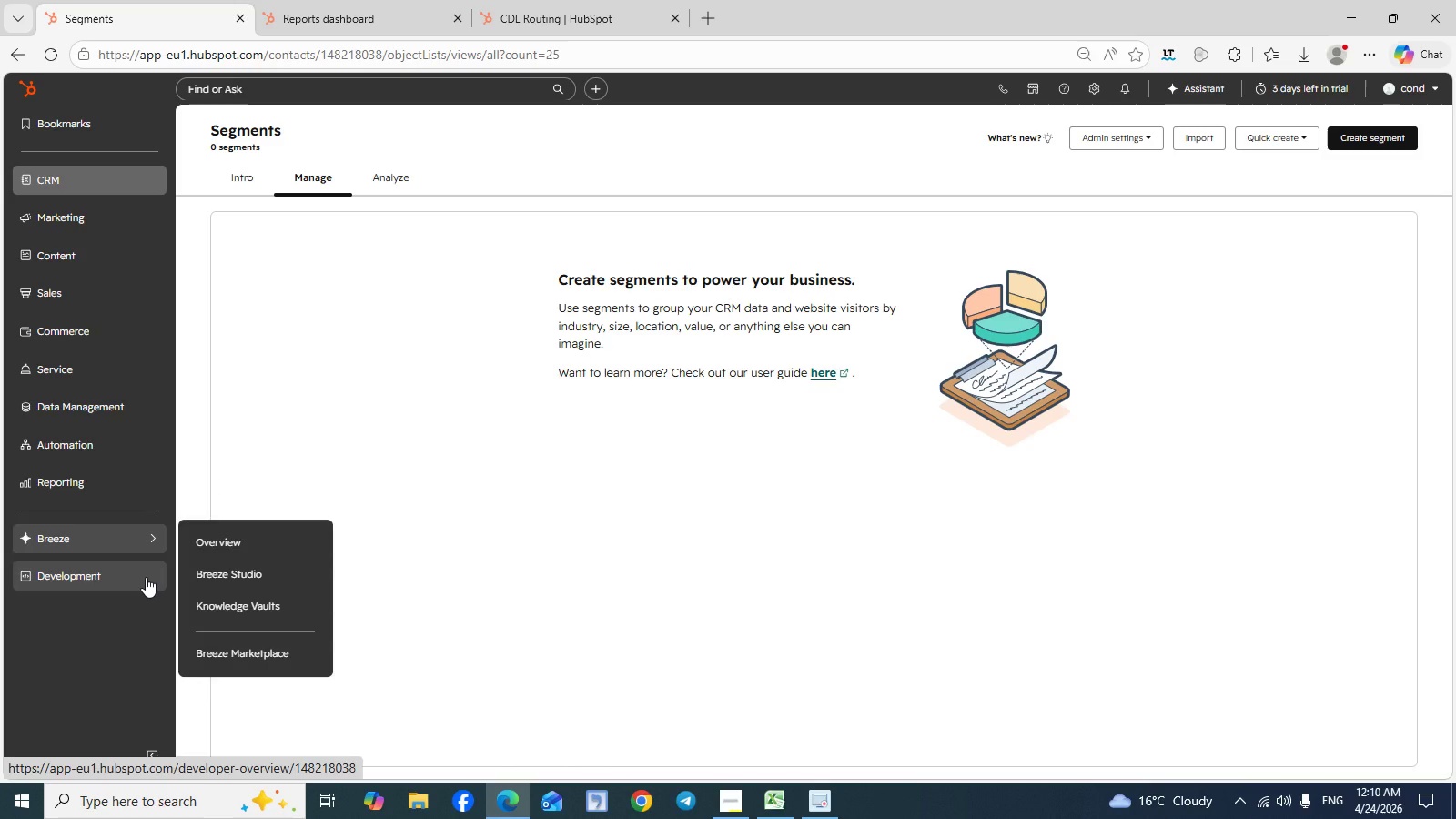 
wait(28.47)
 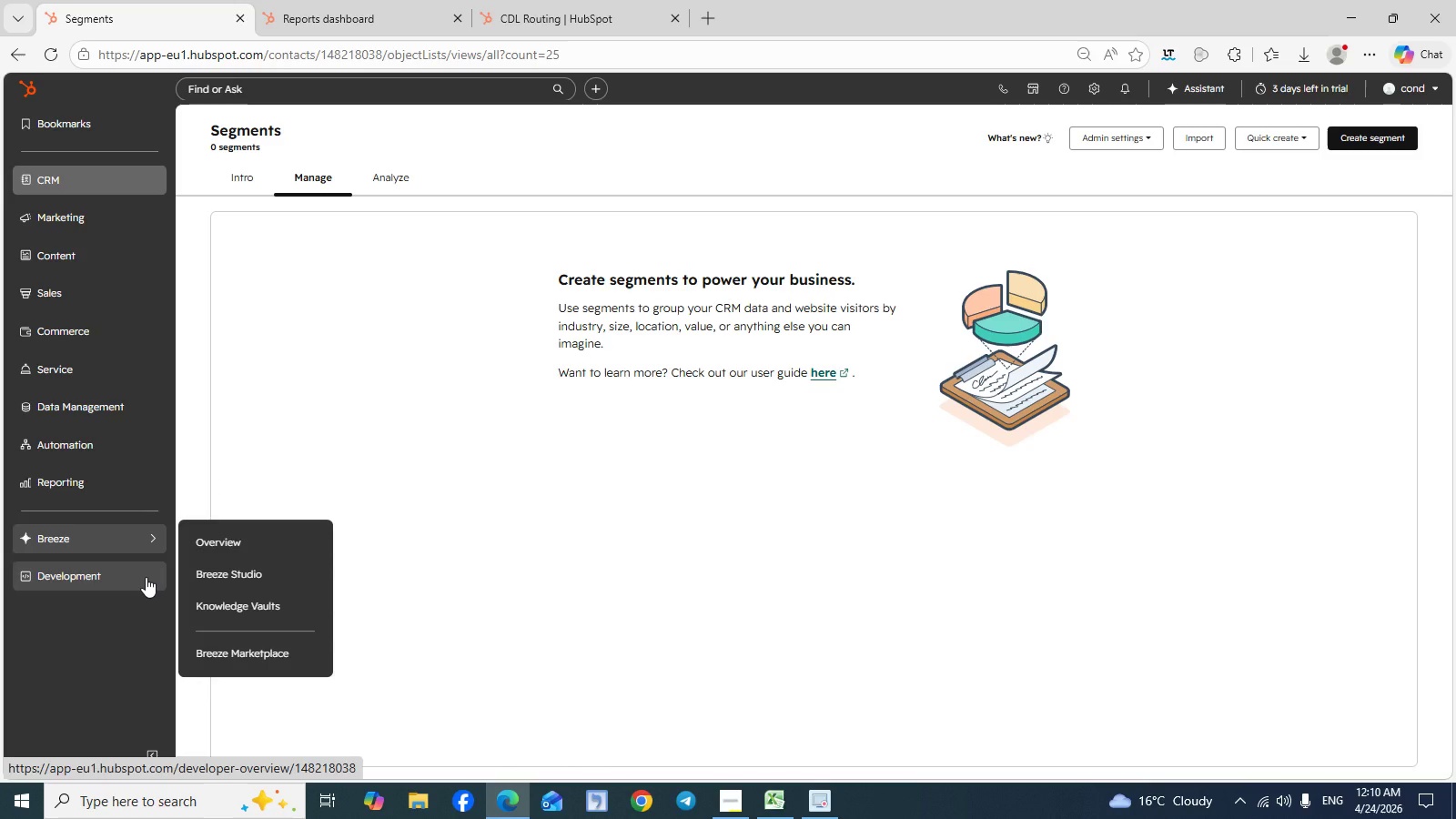 
left_click([154, 478])
 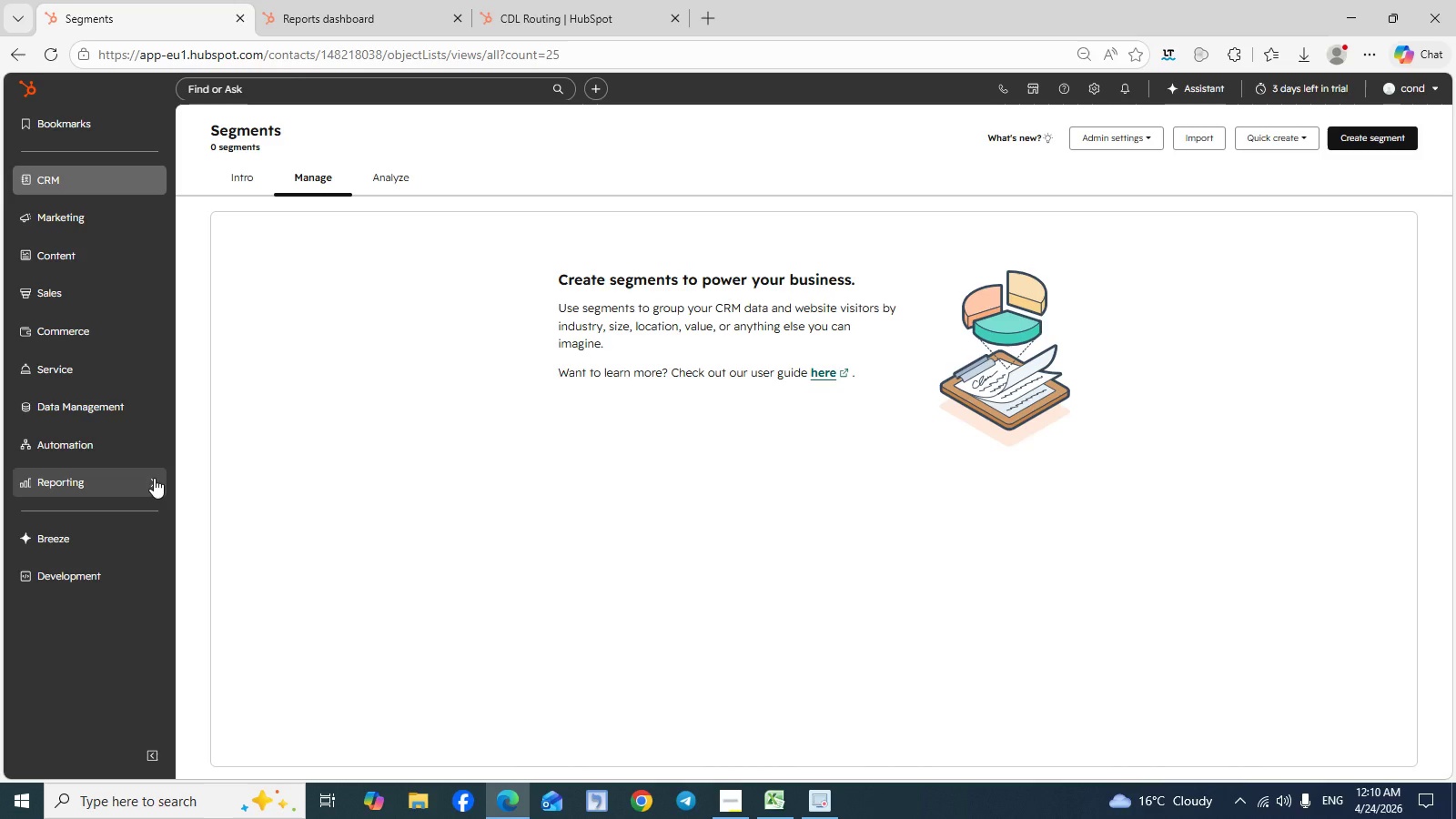 
left_click([154, 478])
 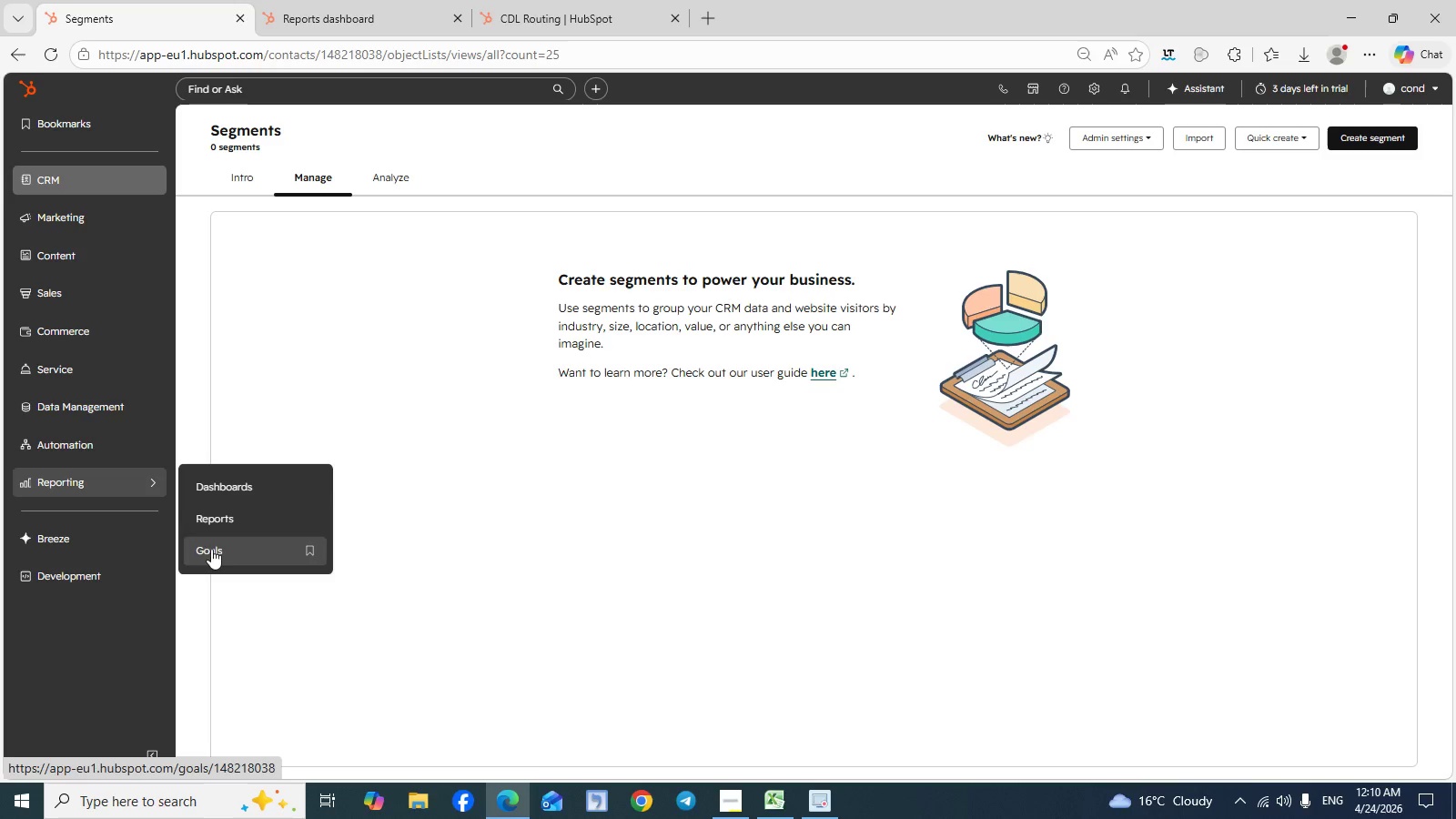 
left_click([213, 552])
 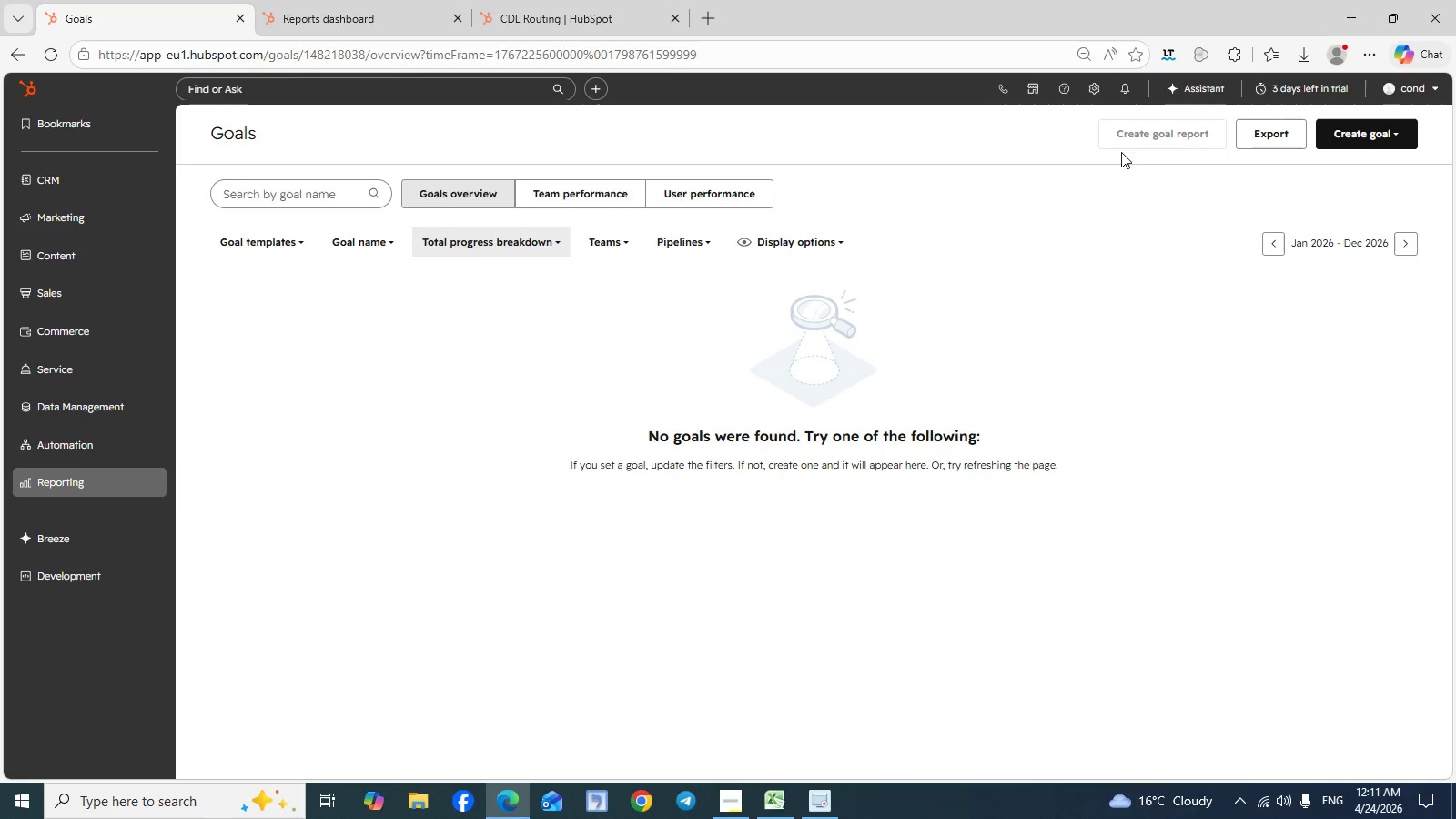 
wait(14.5)
 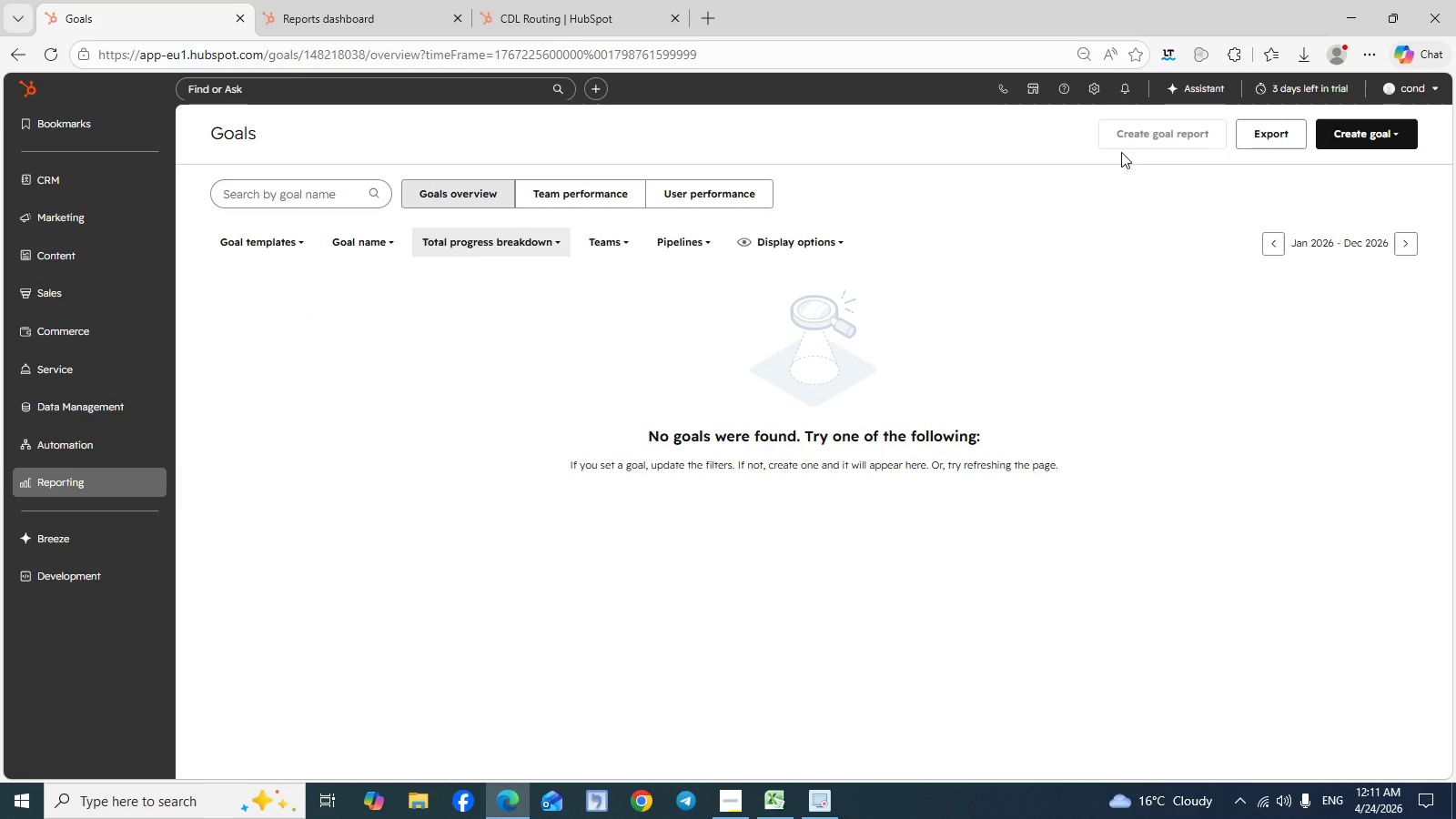 
left_click([157, 492])
 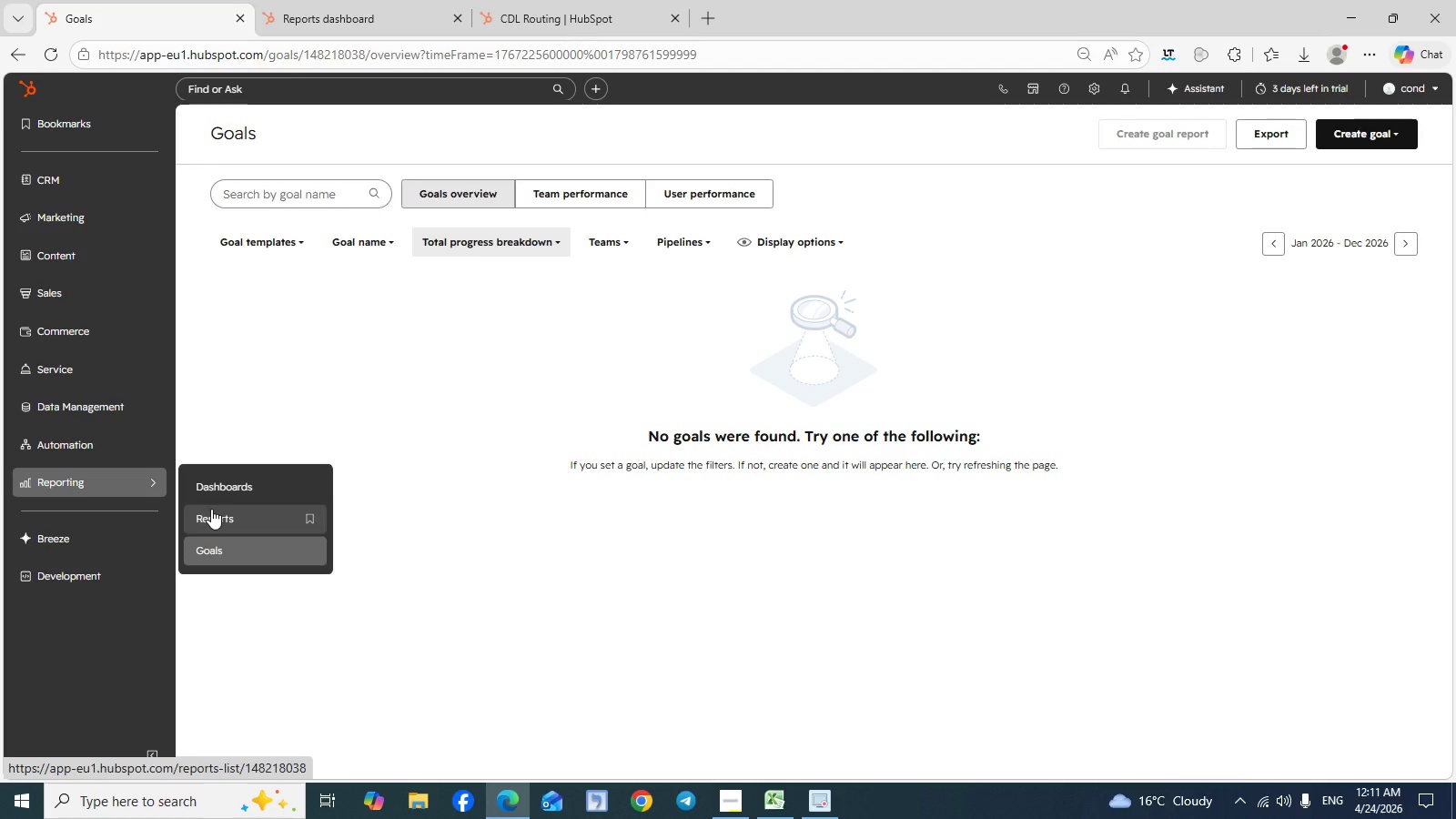 
left_click([233, 487])
 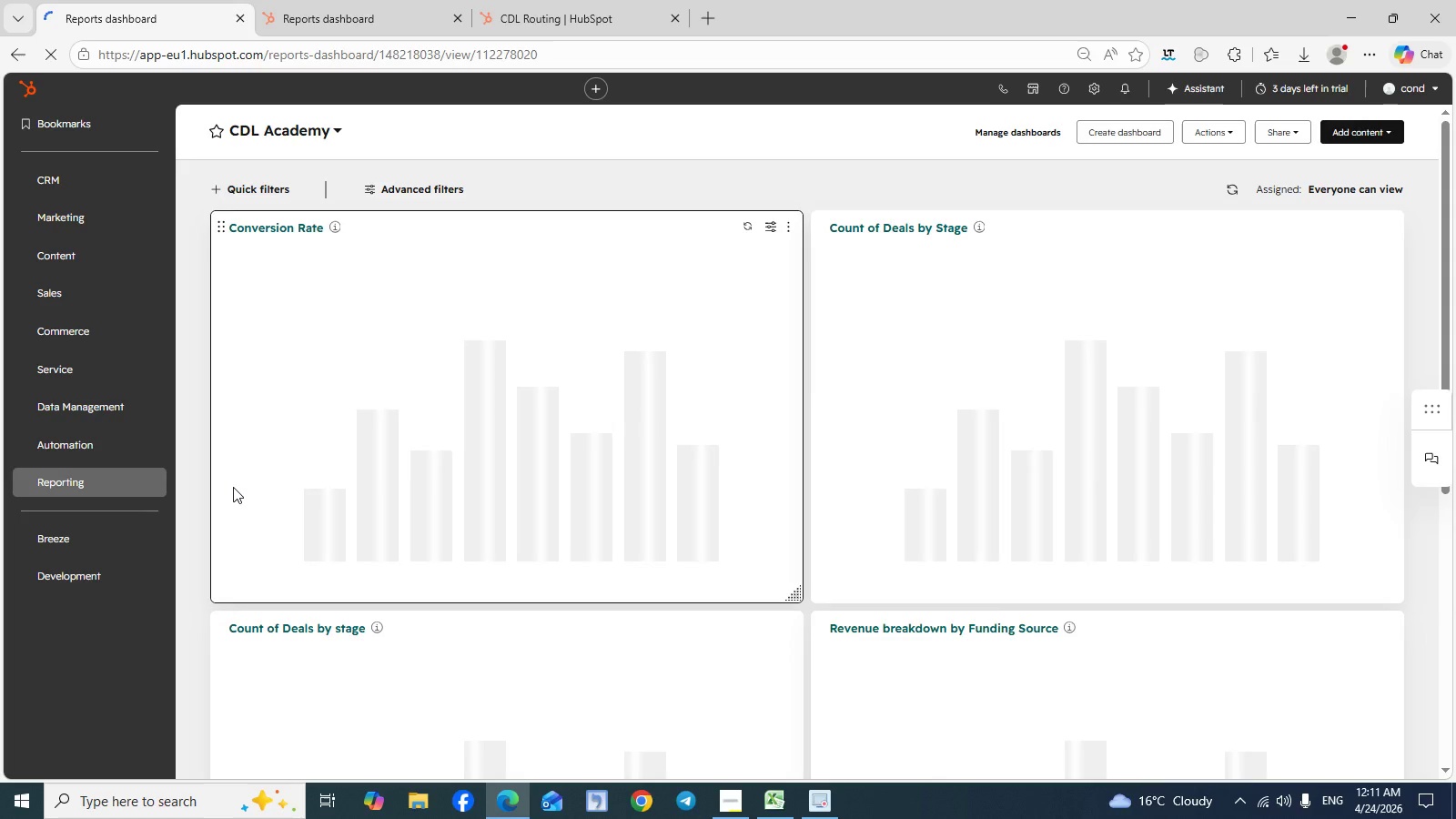 
wait(12.06)
 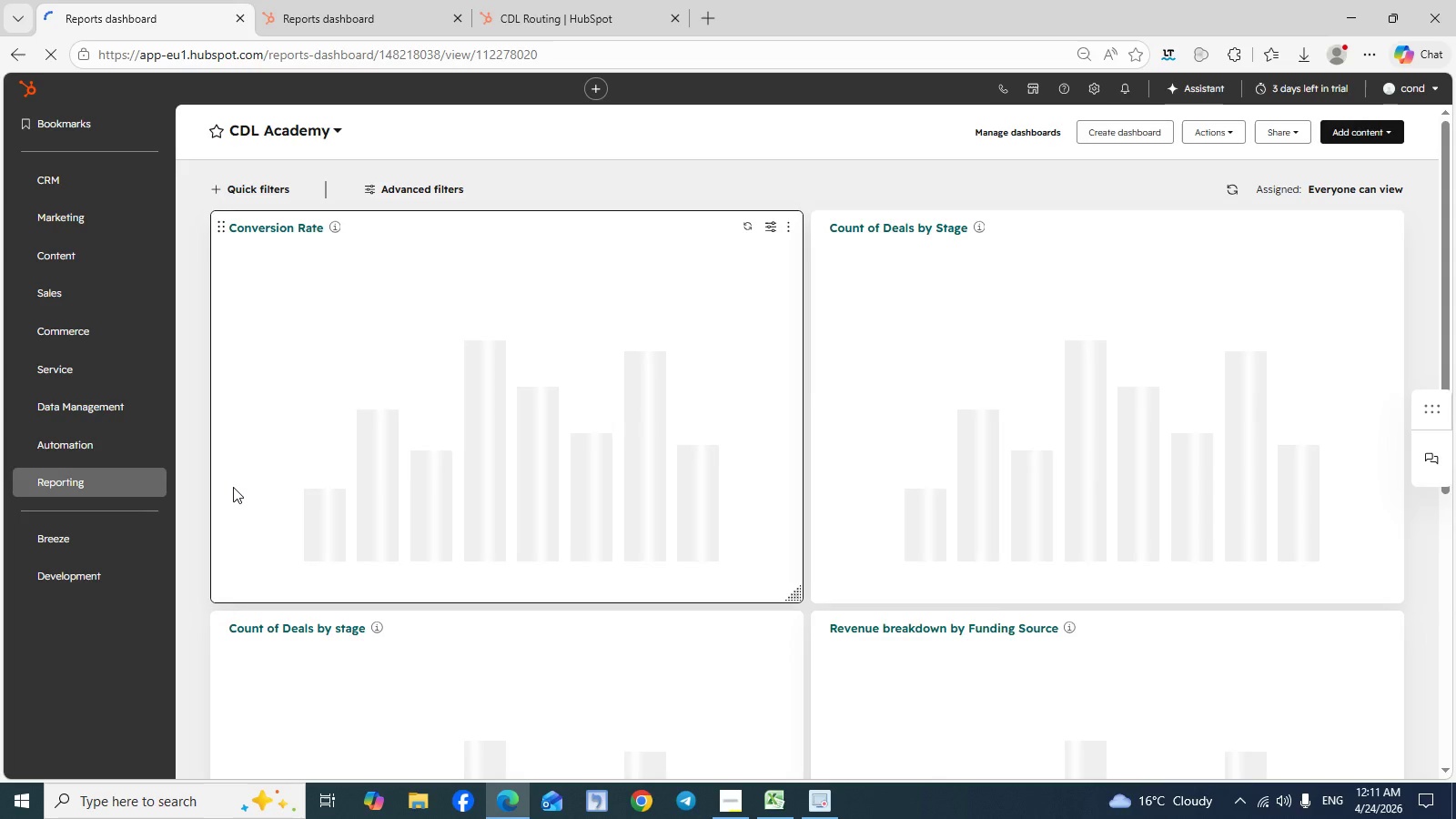 
scroll: coordinate [733, 427], scroll_direction: down, amount: 4.0
 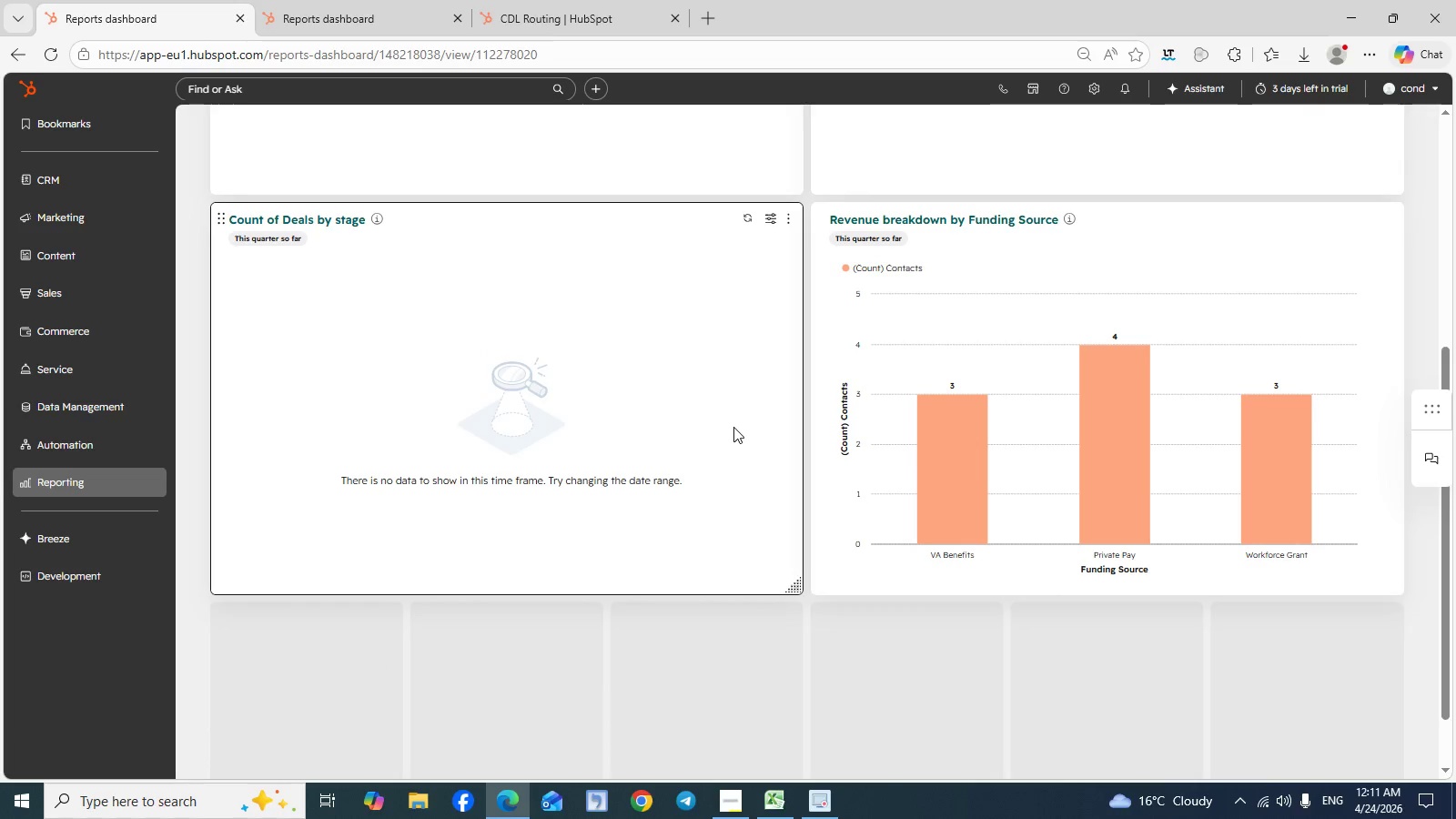 
scroll: coordinate [733, 425], scroll_direction: none, amount: 0.0
 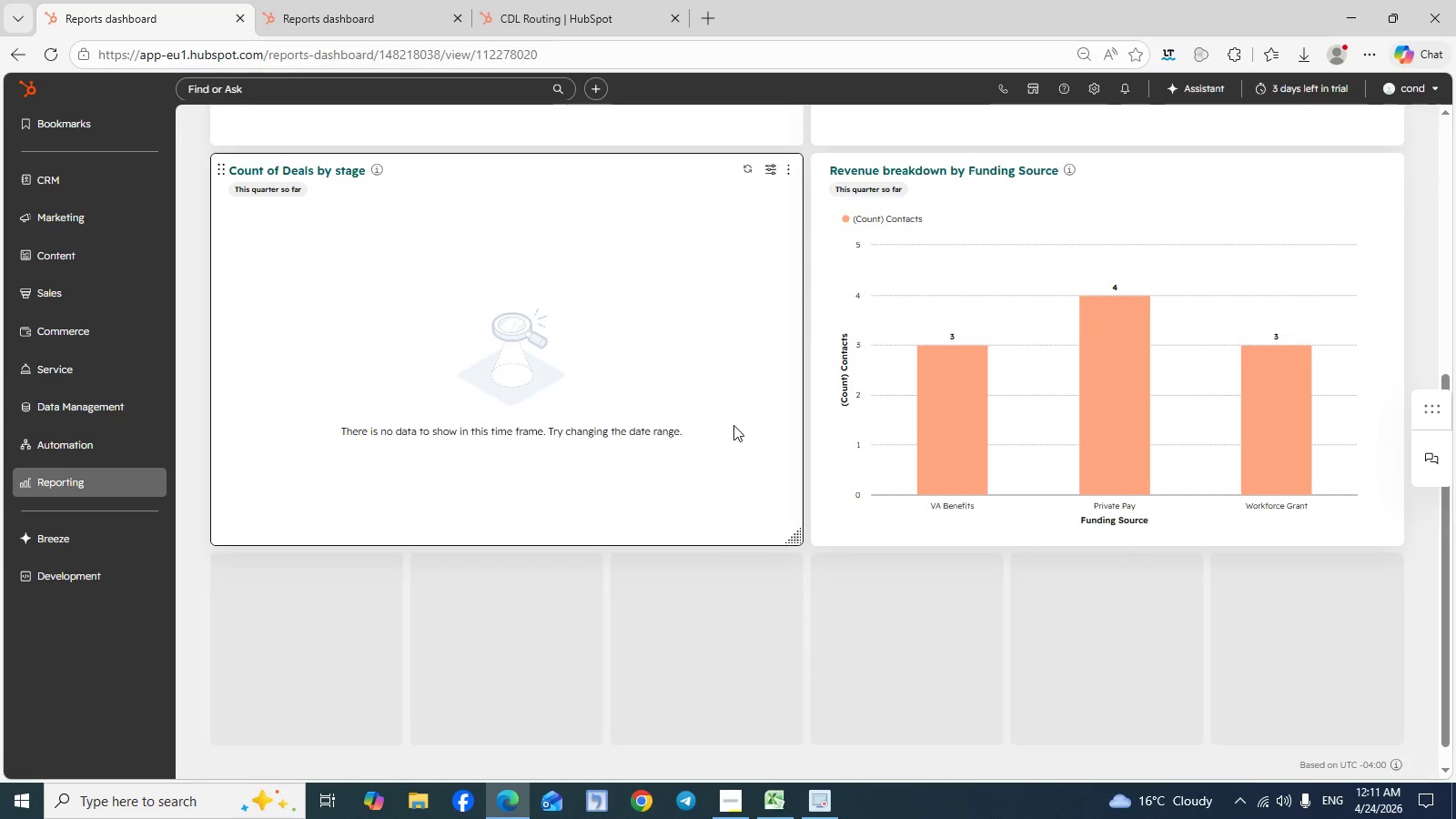 
scroll: coordinate [733, 425], scroll_direction: up, amount: 5.0
 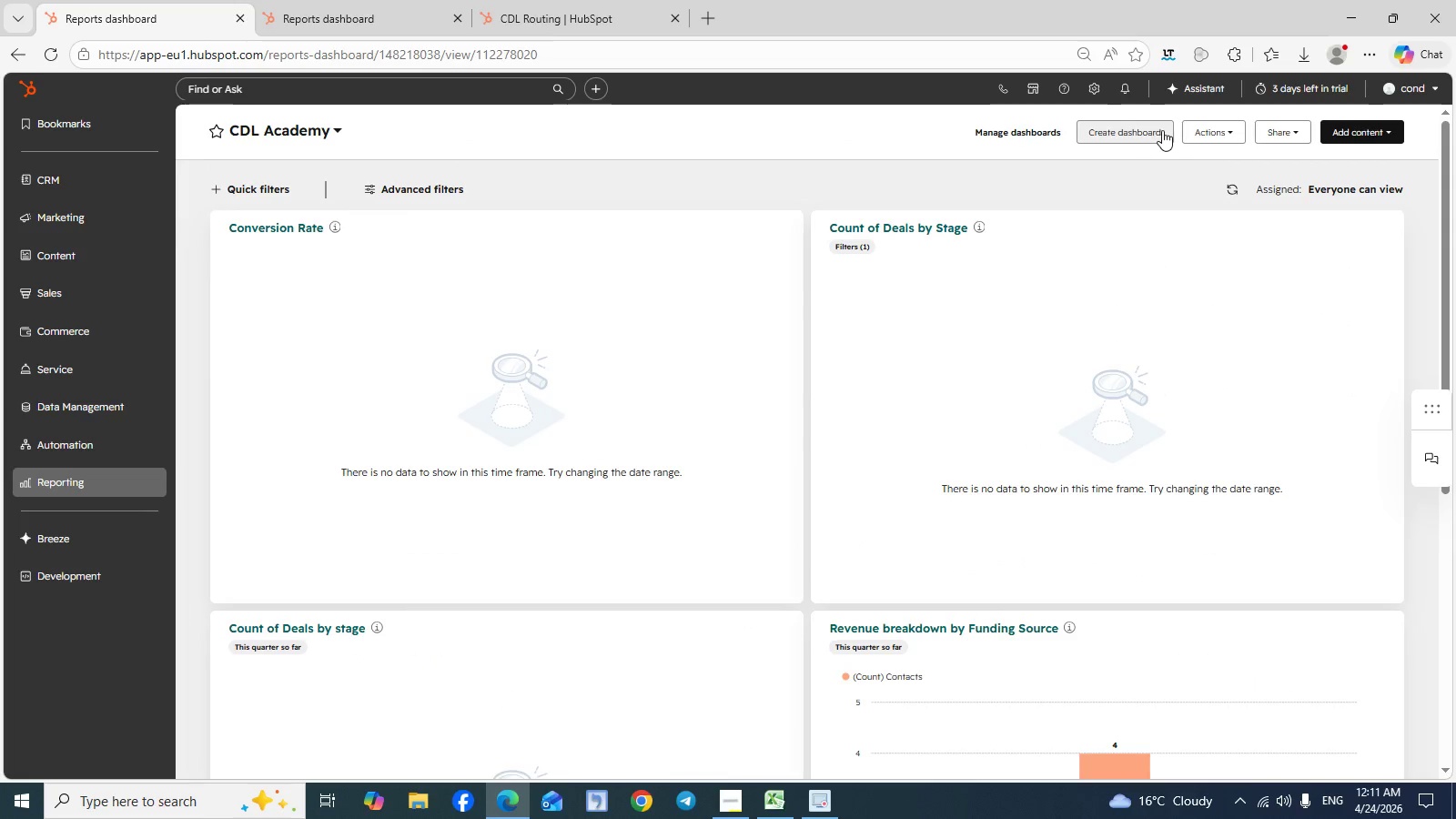 
left_click([1162, 130])
 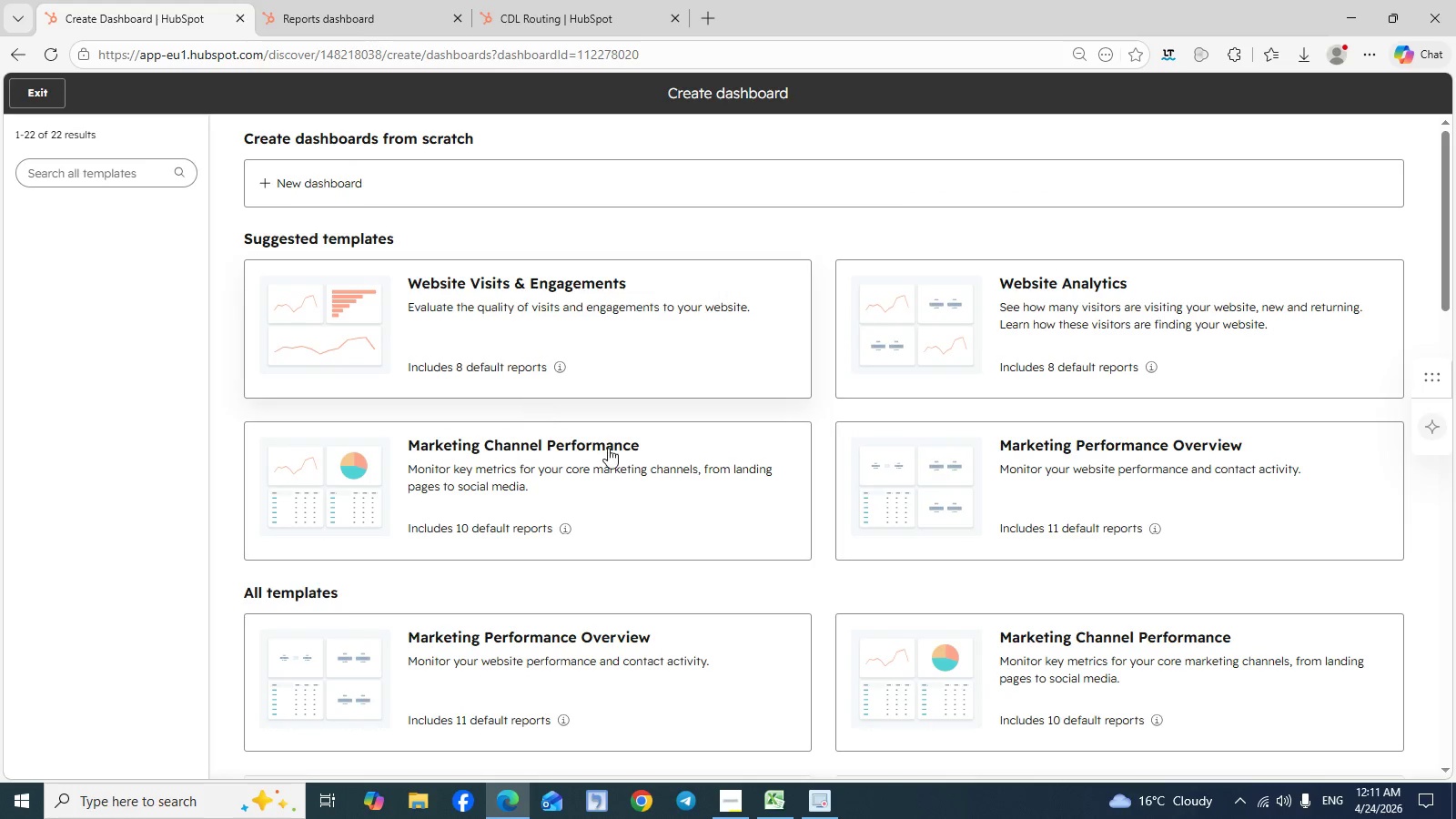 
wait(13.36)
 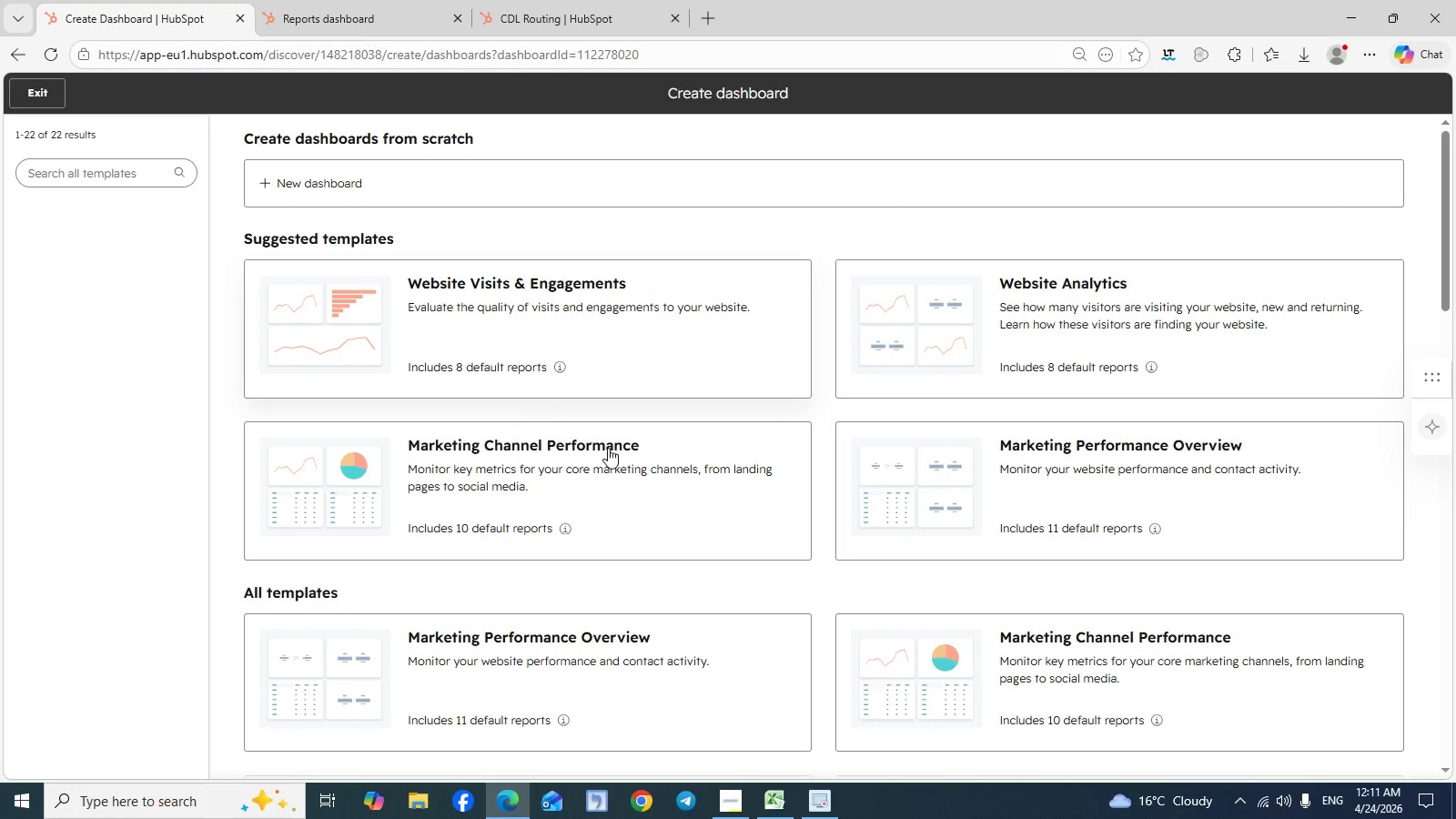 
scroll: coordinate [616, 492], scroll_direction: none, amount: 0.0
 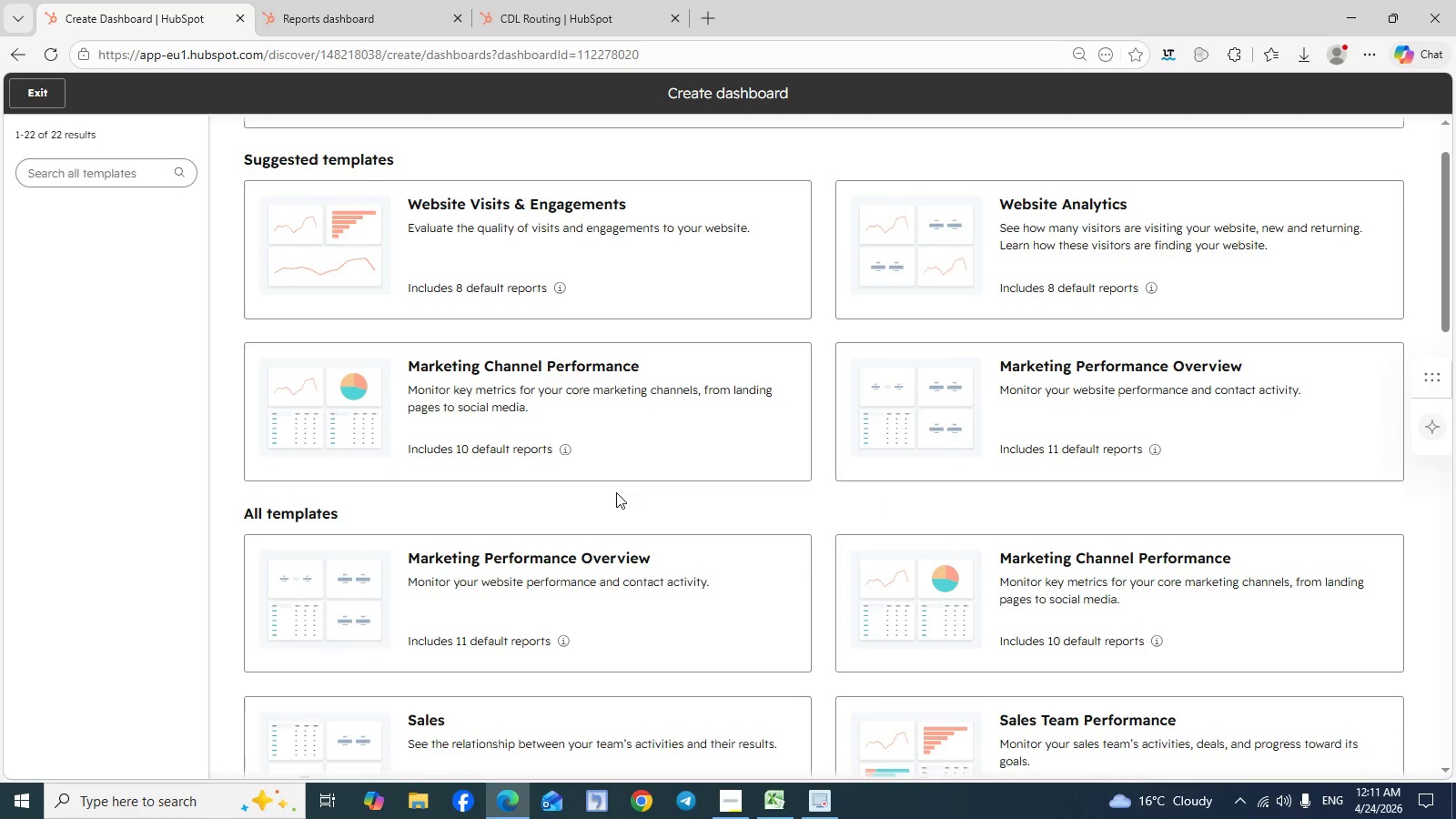 
scroll: coordinate [616, 490], scroll_direction: down, amount: 9.0
 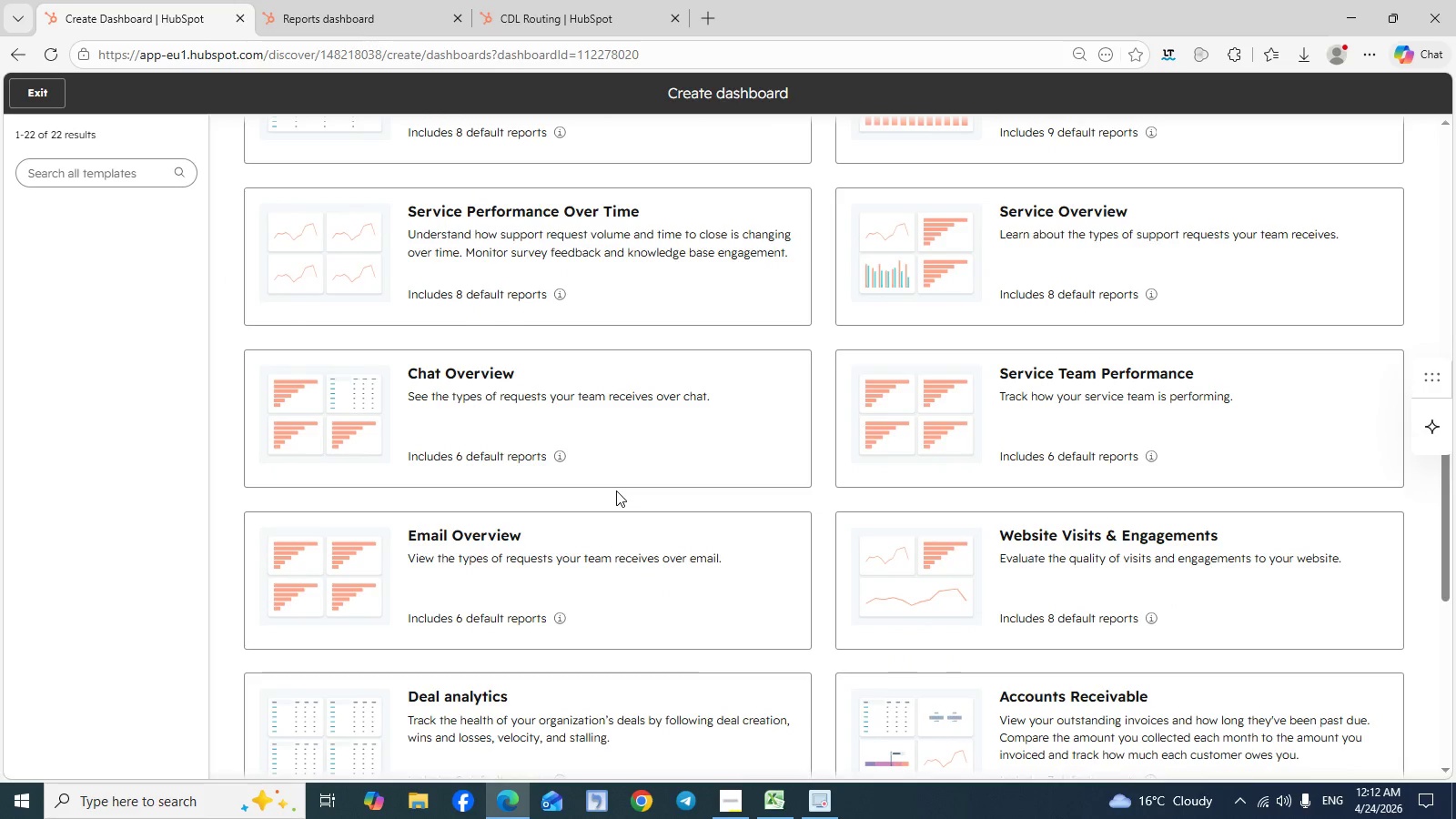 
scroll: coordinate [616, 482], scroll_direction: down, amount: 4.0
 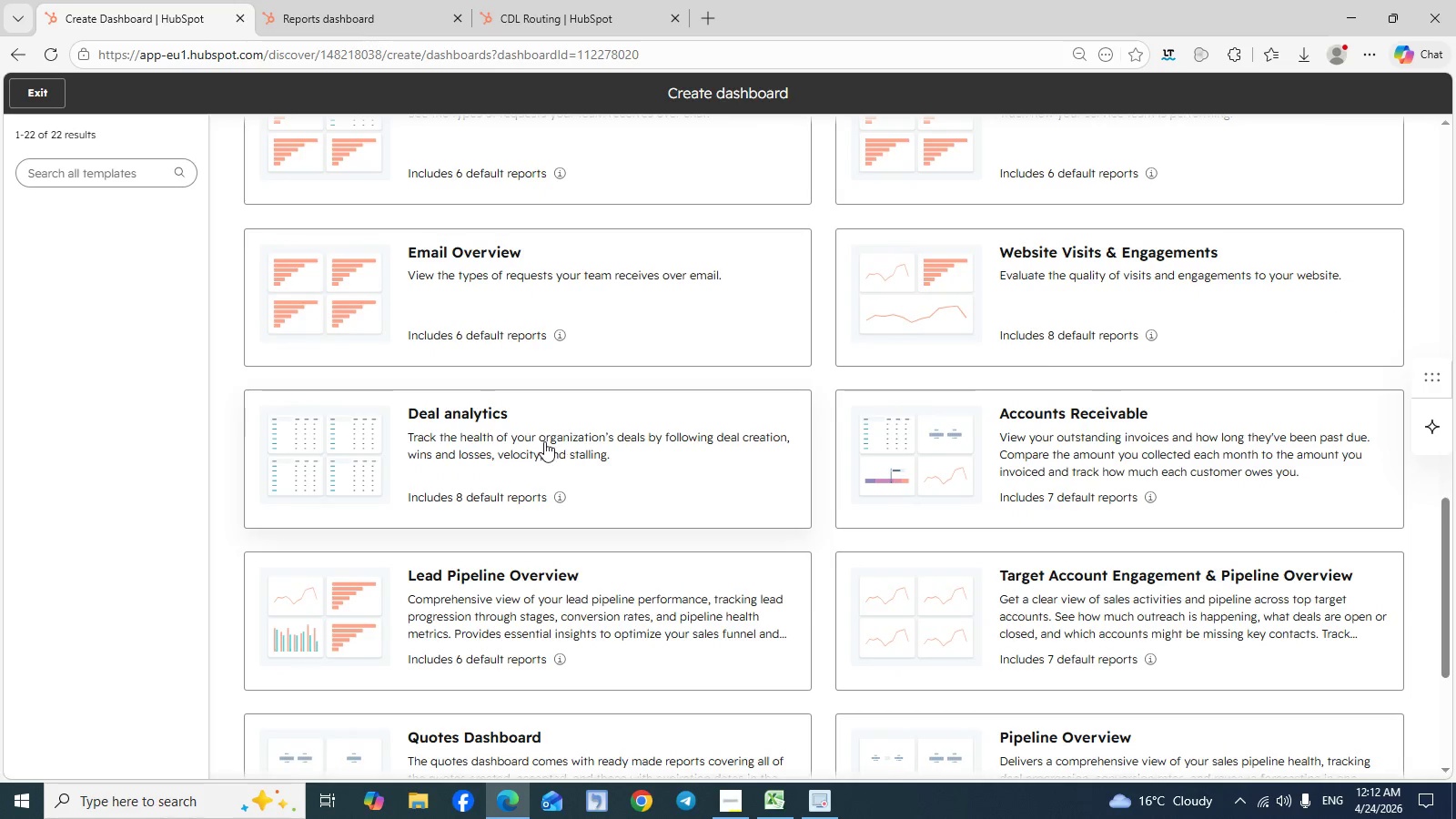 
left_click([543, 441])
 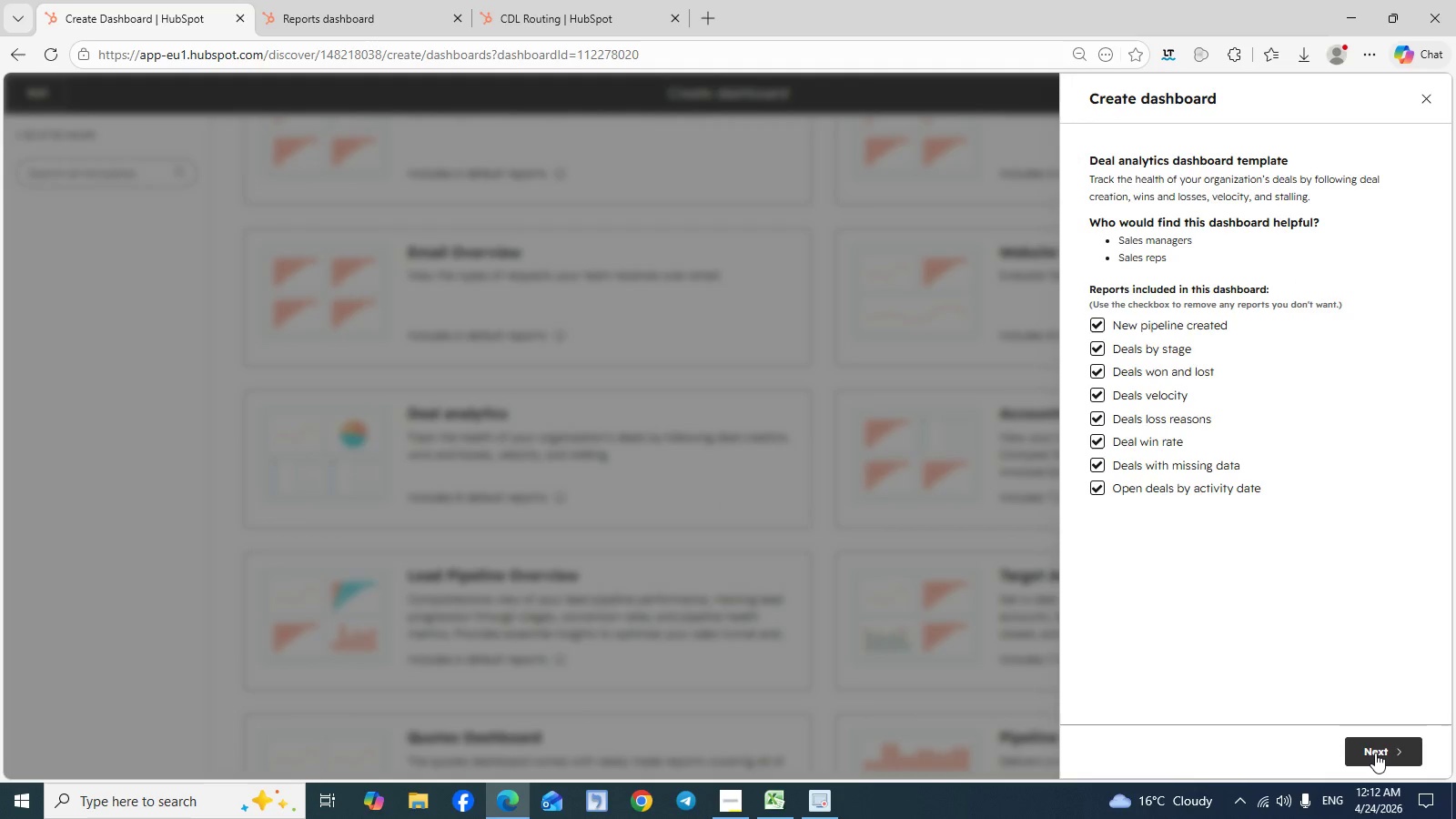 
wait(5.59)
 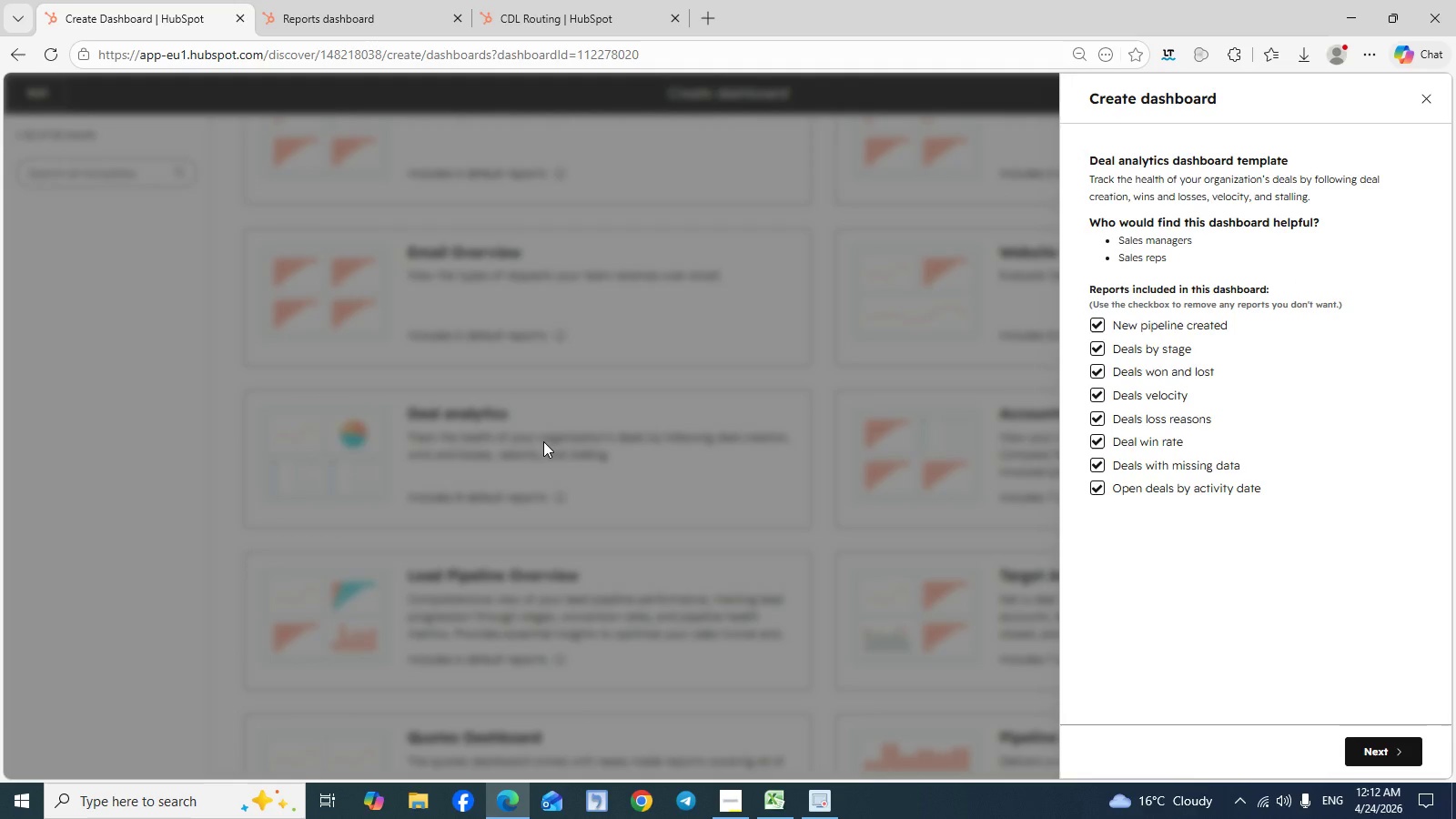 
left_click([1374, 753])
 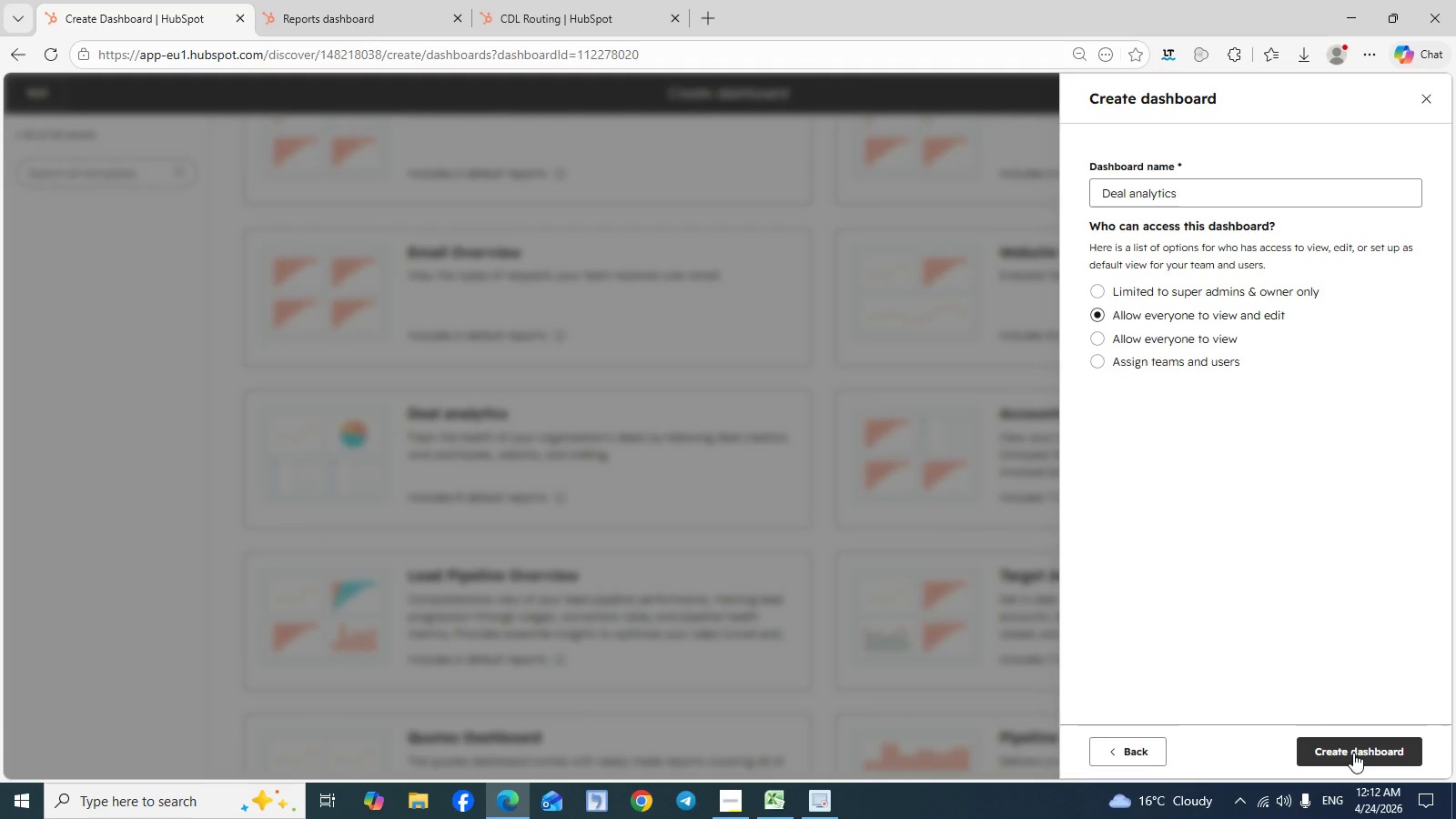 
wait(5.88)
 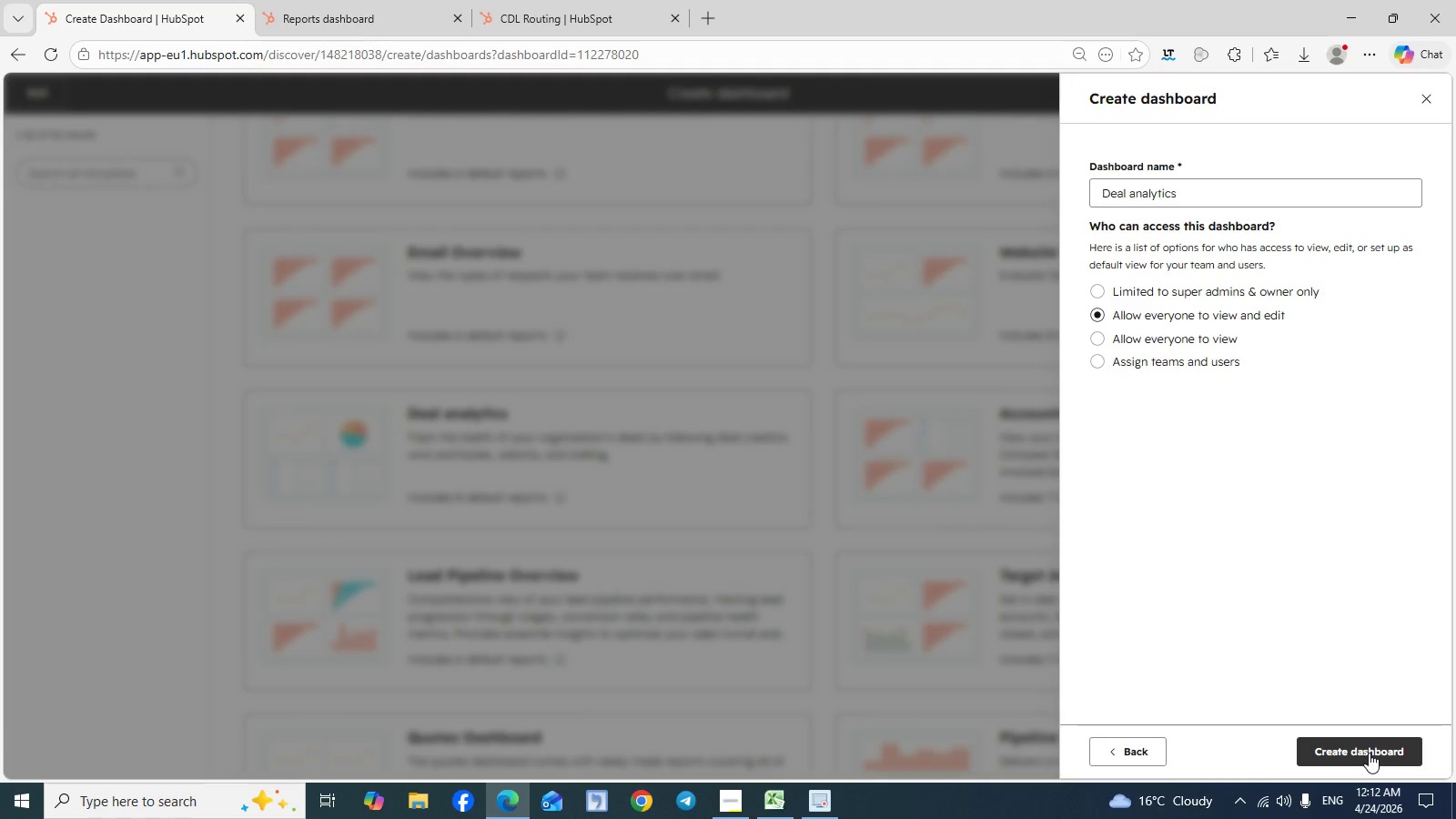 
left_click([1100, 340])
 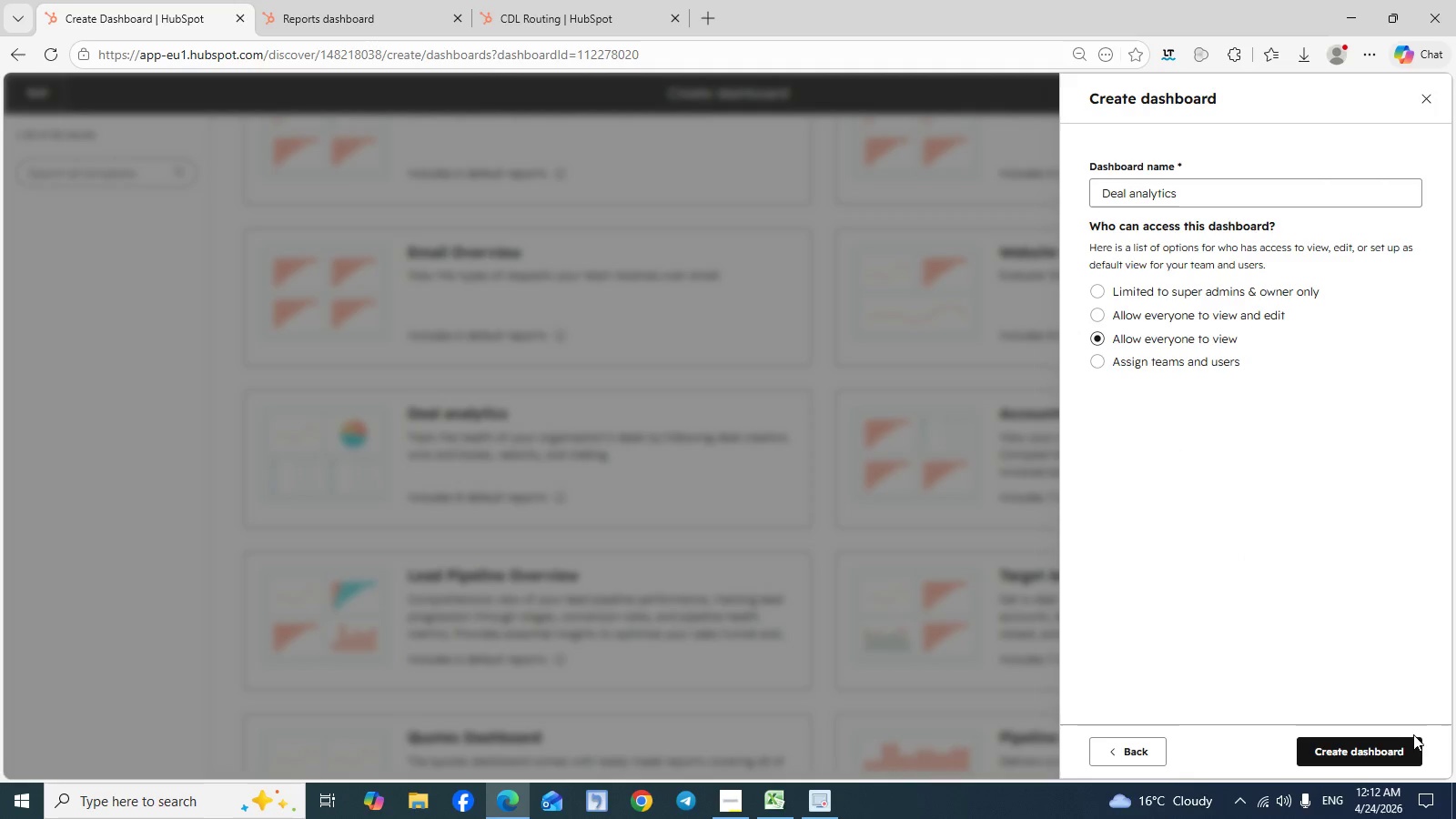 
left_click([1365, 751])
 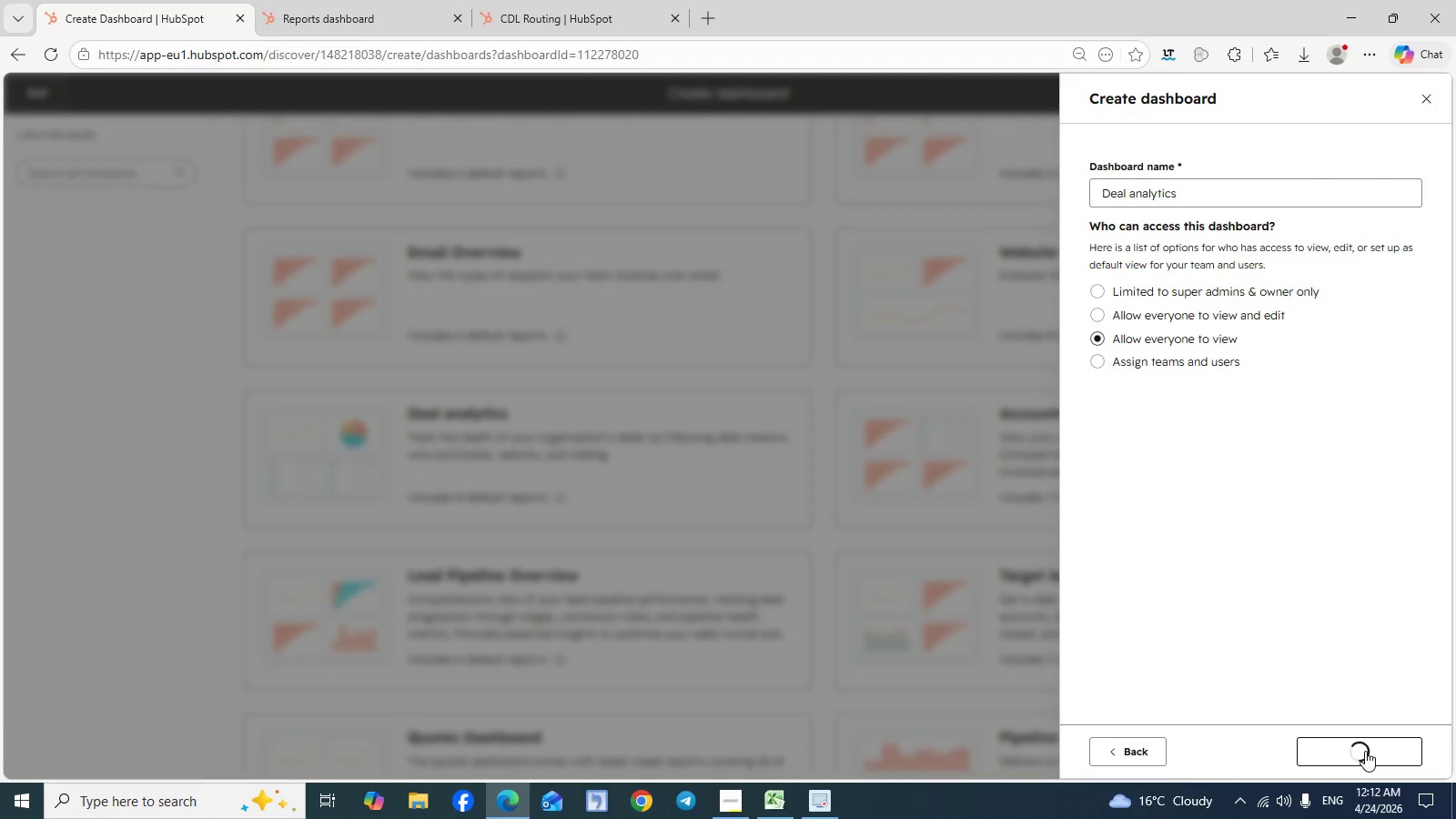 
mouse_move([1184, 554])
 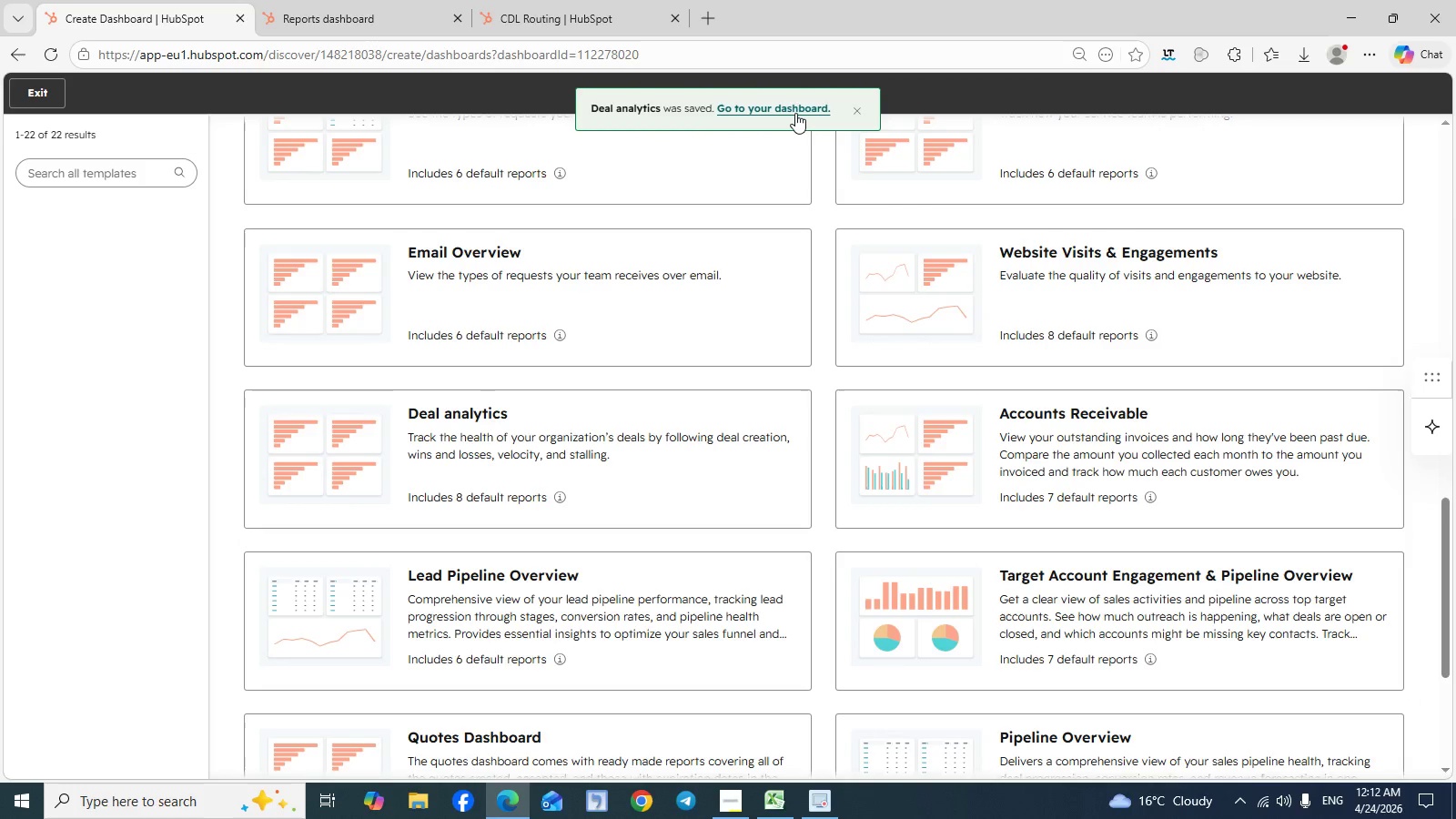 
left_click([795, 106])
 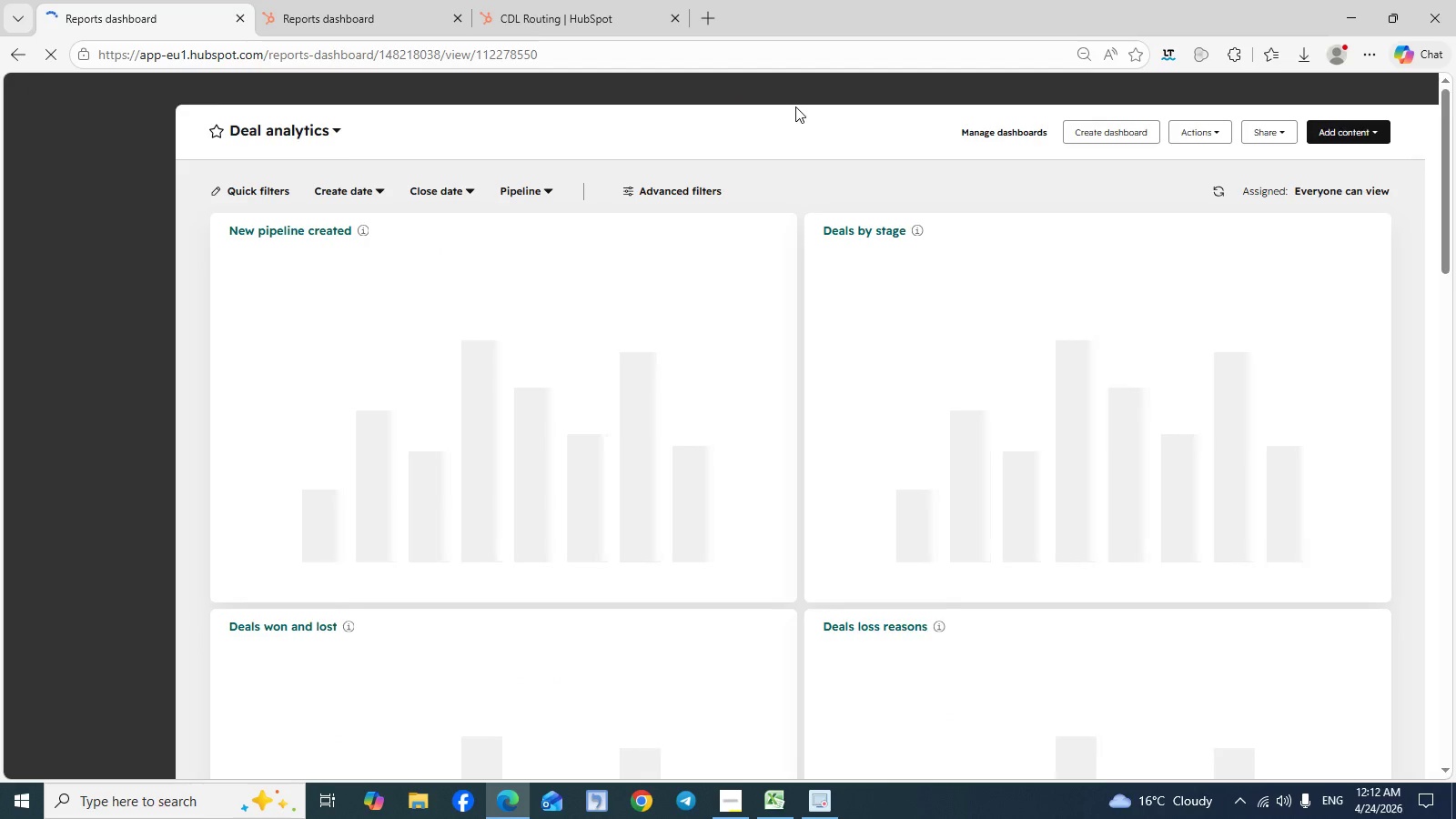 
wait(15.16)
 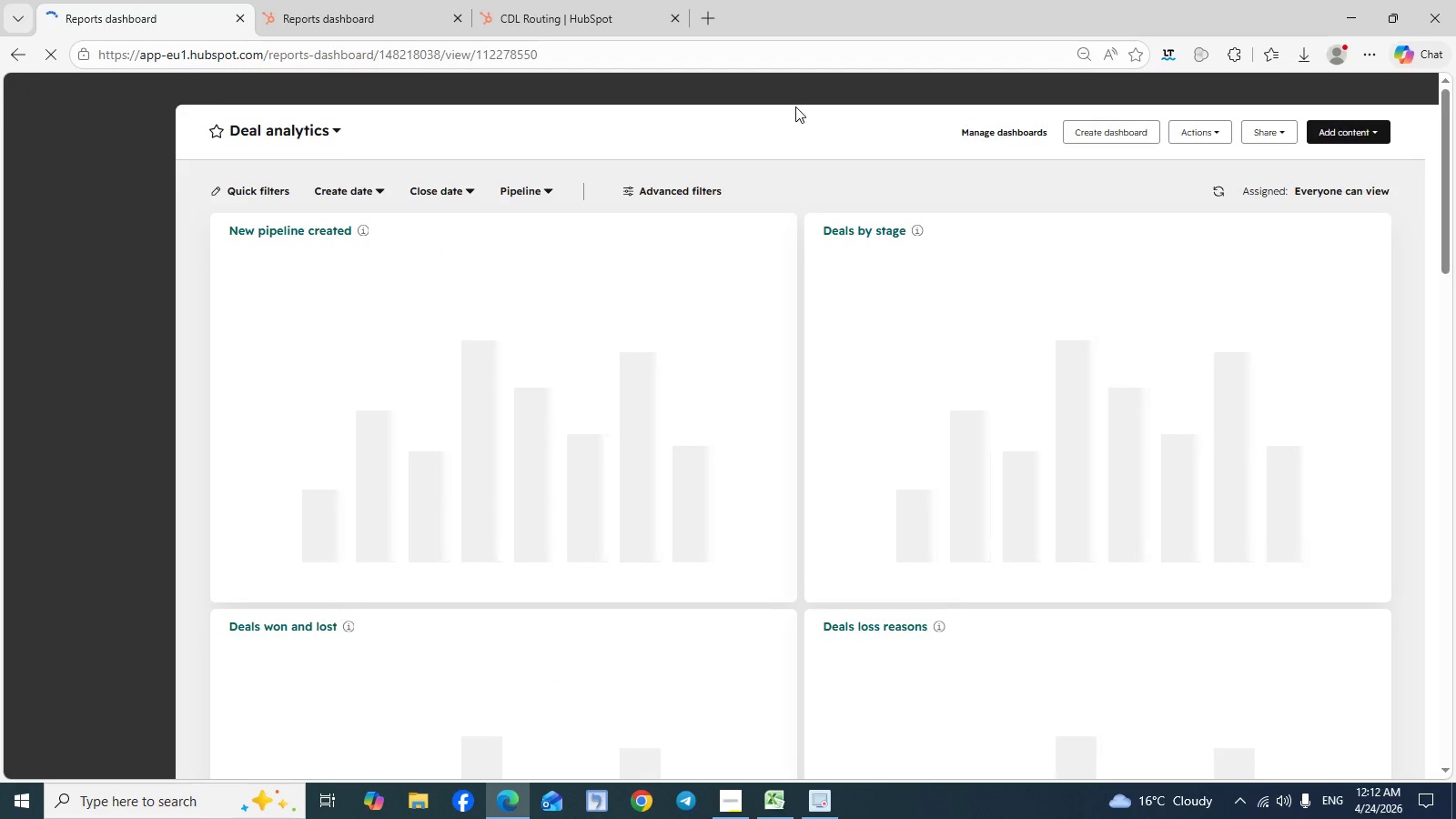 
scroll: coordinate [566, 87], scroll_direction: none, amount: 0.0
 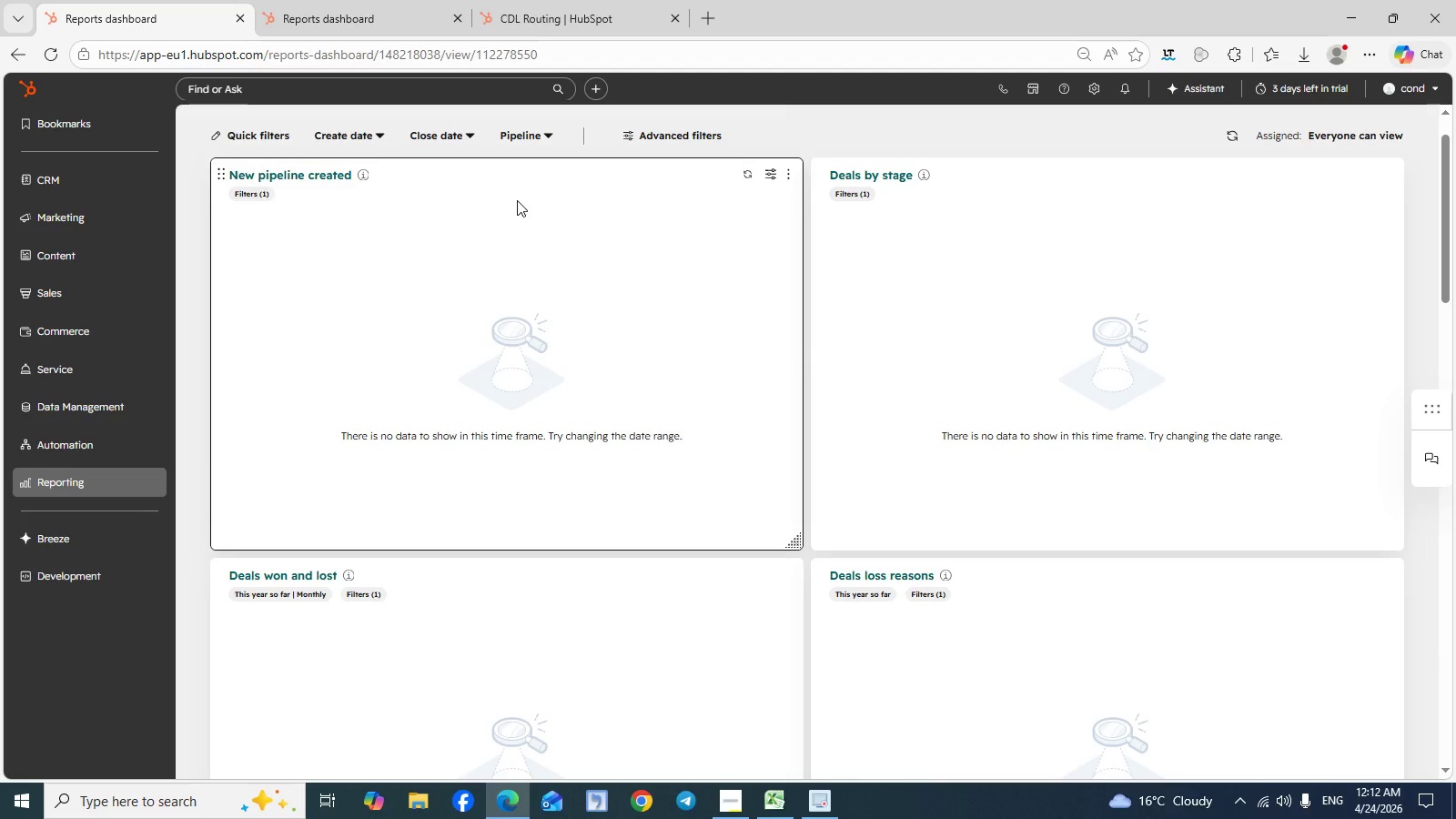 
scroll: coordinate [517, 202], scroll_direction: up, amount: 3.0
 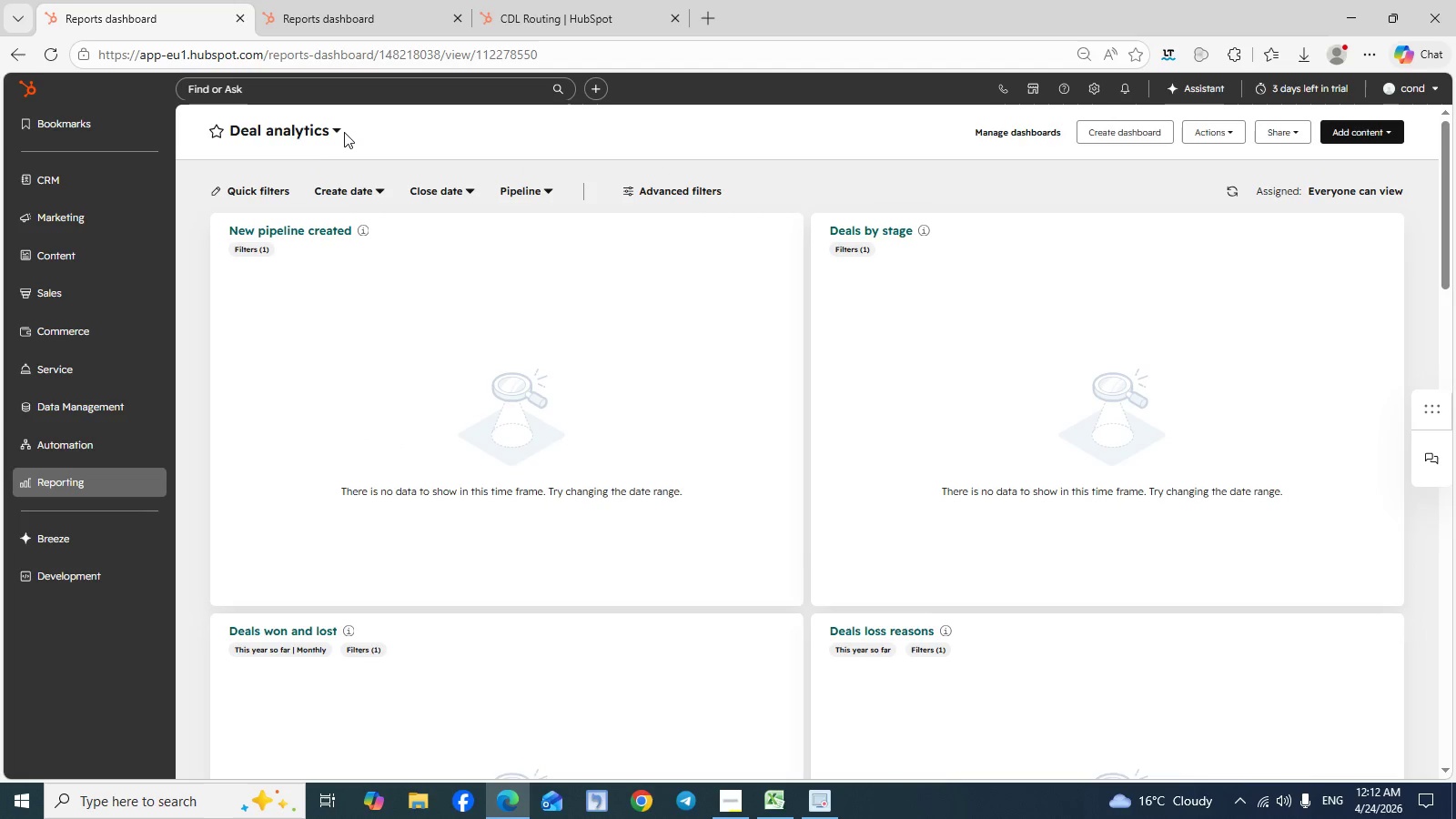 
left_click([337, 130])
 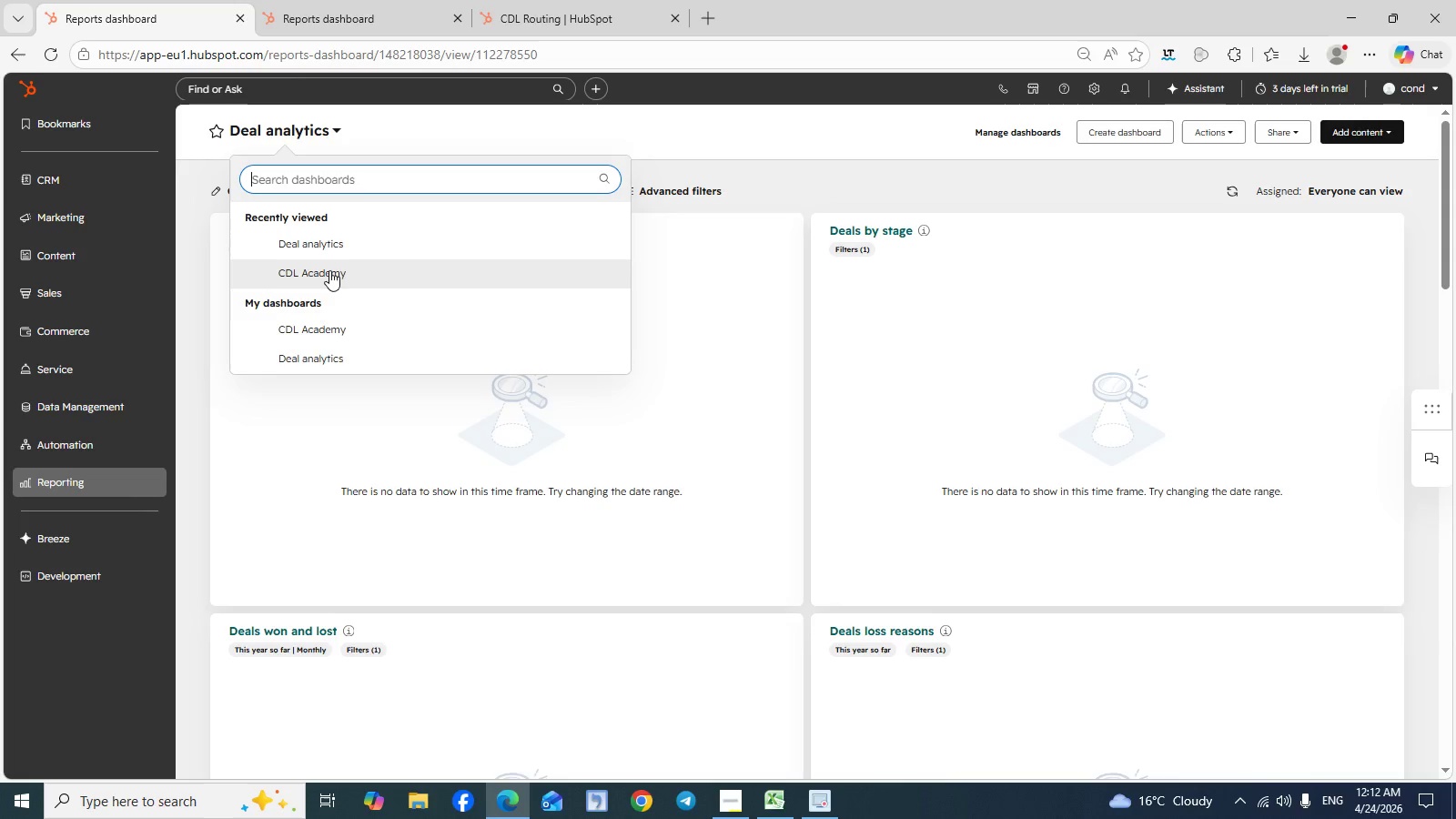 
left_click([326, 273])